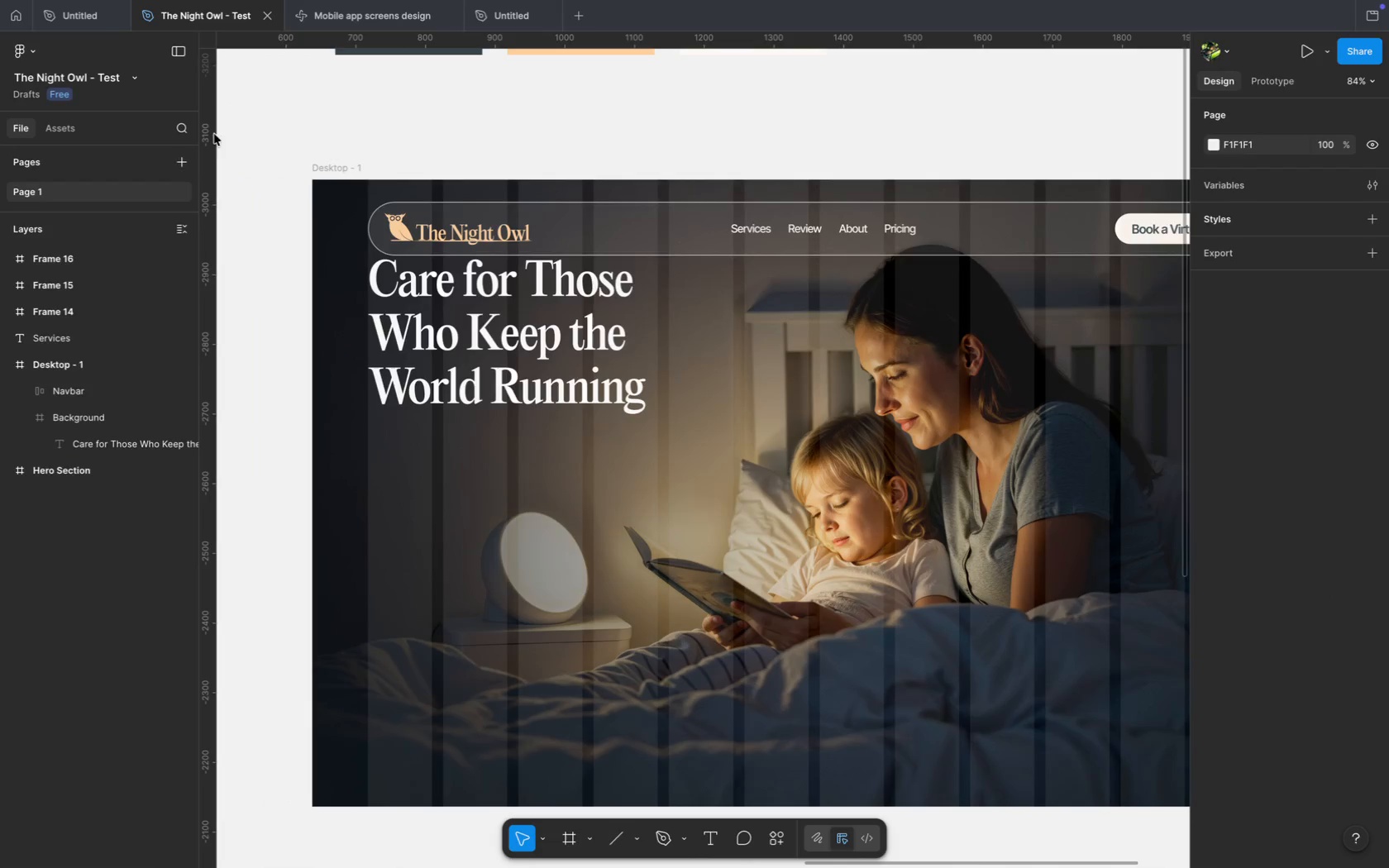 
left_click([508, 290])
 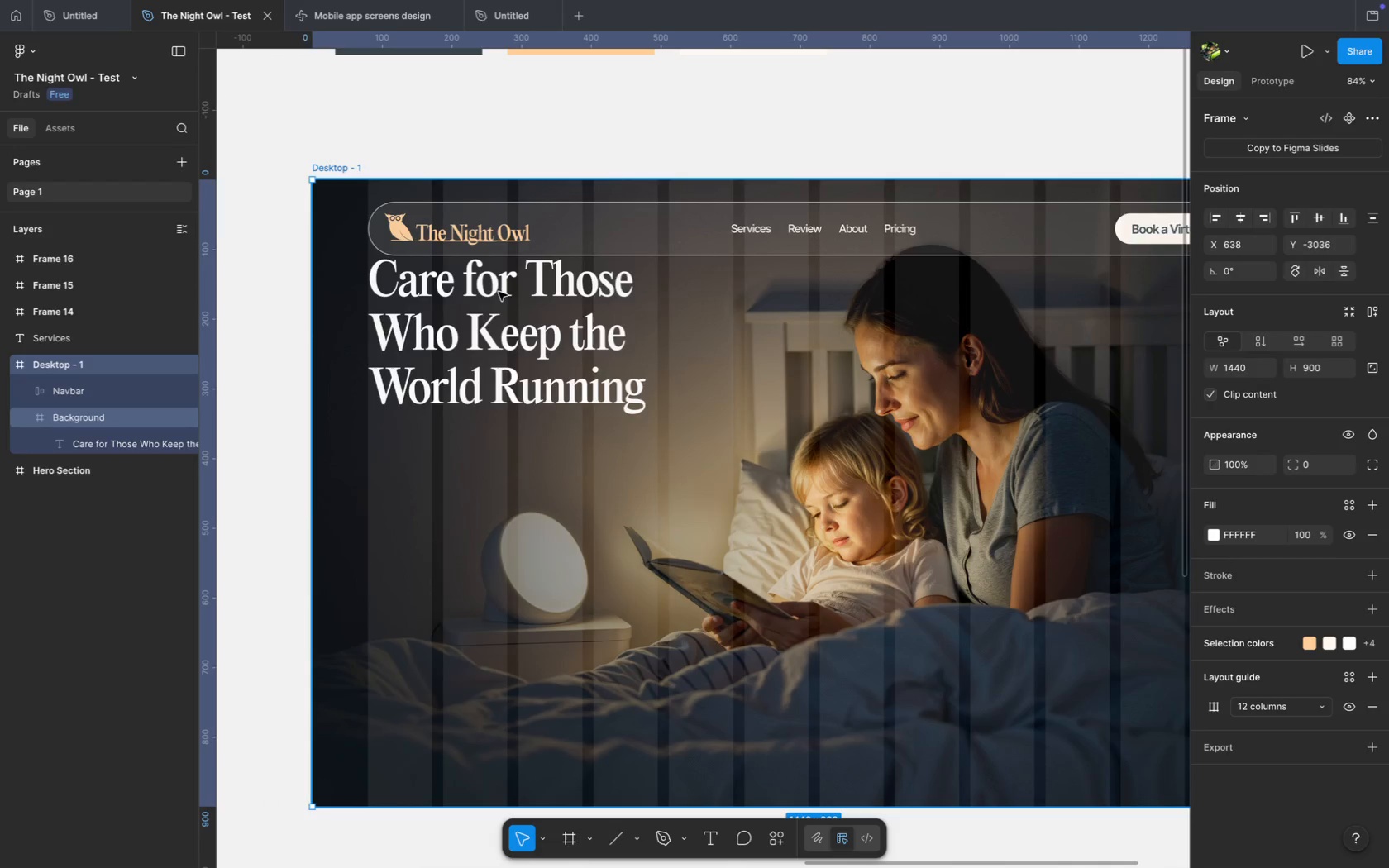 
double_click([499, 292])
 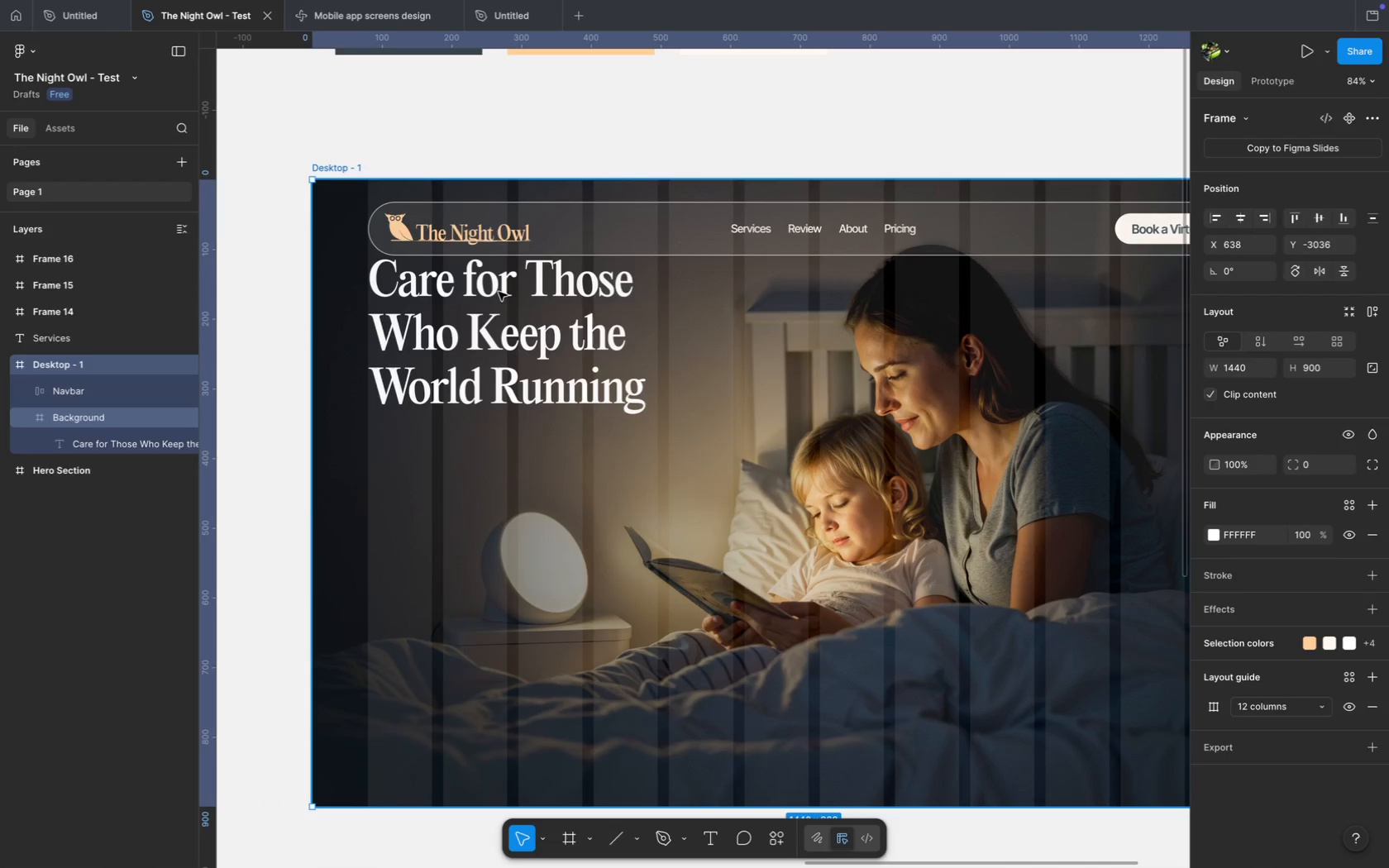 
left_click([507, 294])
 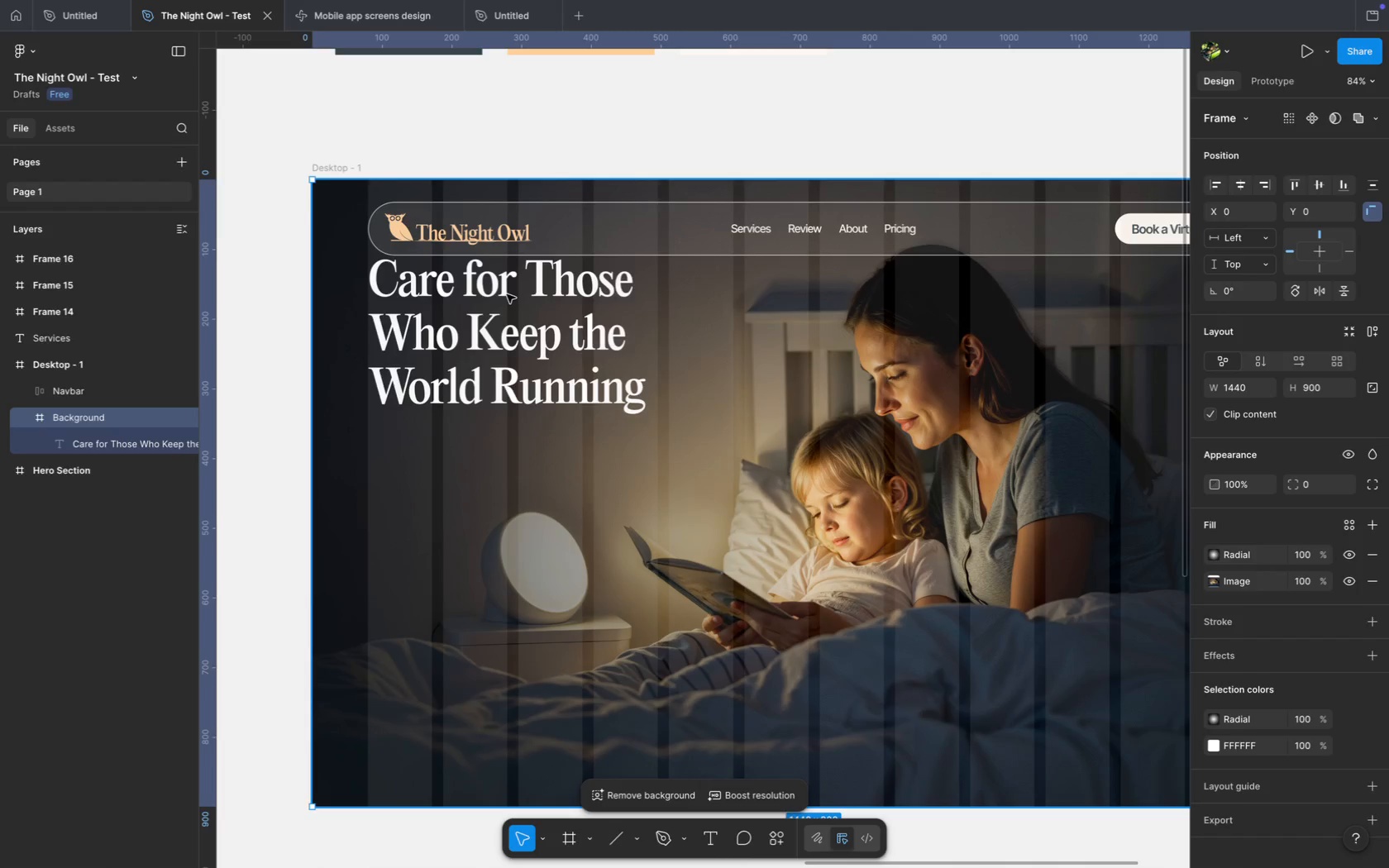 
double_click([507, 294])
 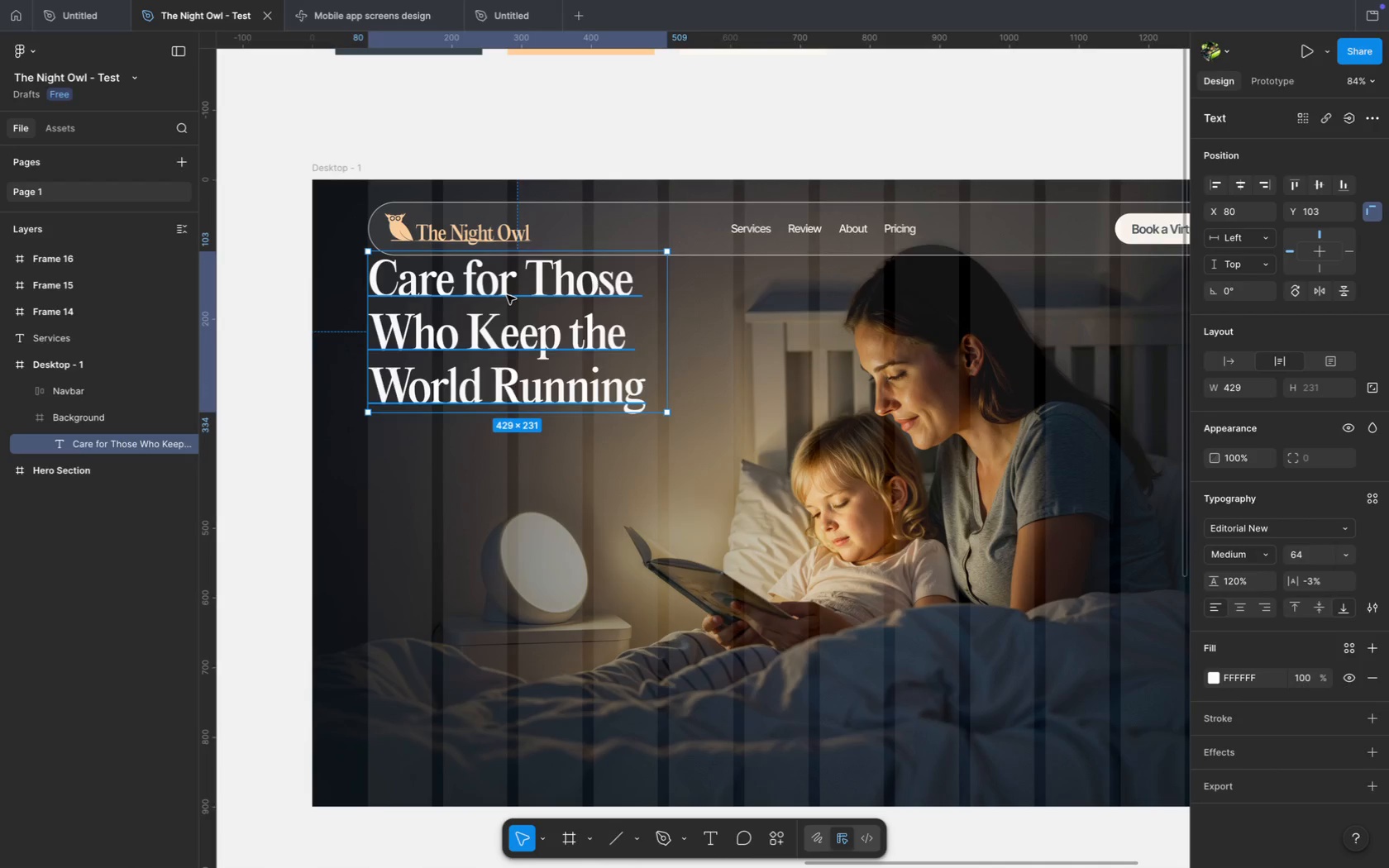 
left_click_drag(start_coordinate=[507, 294], to_coordinate=[504, 339])
 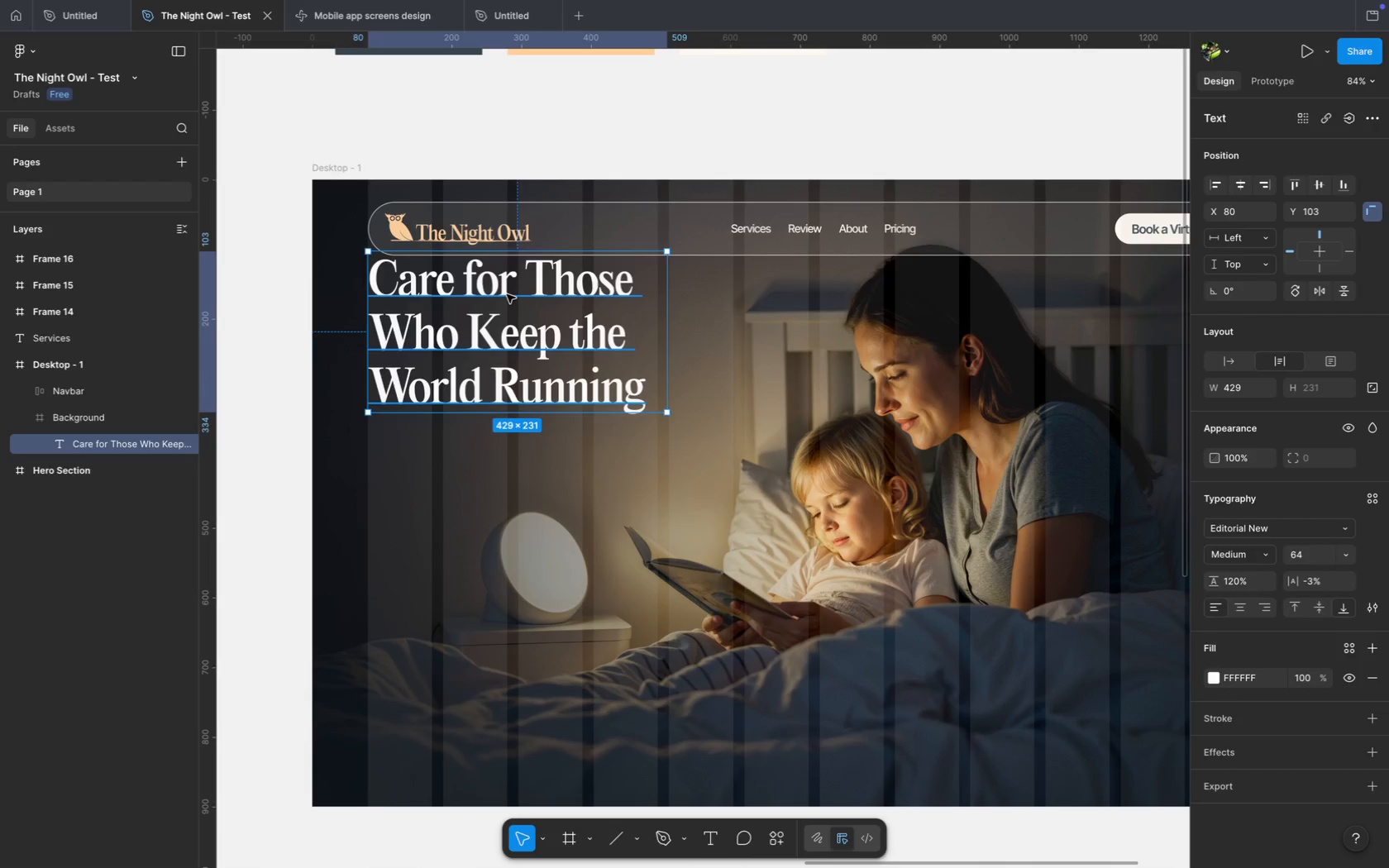 
hold_key(key=OptionLeft, duration=1.7)
 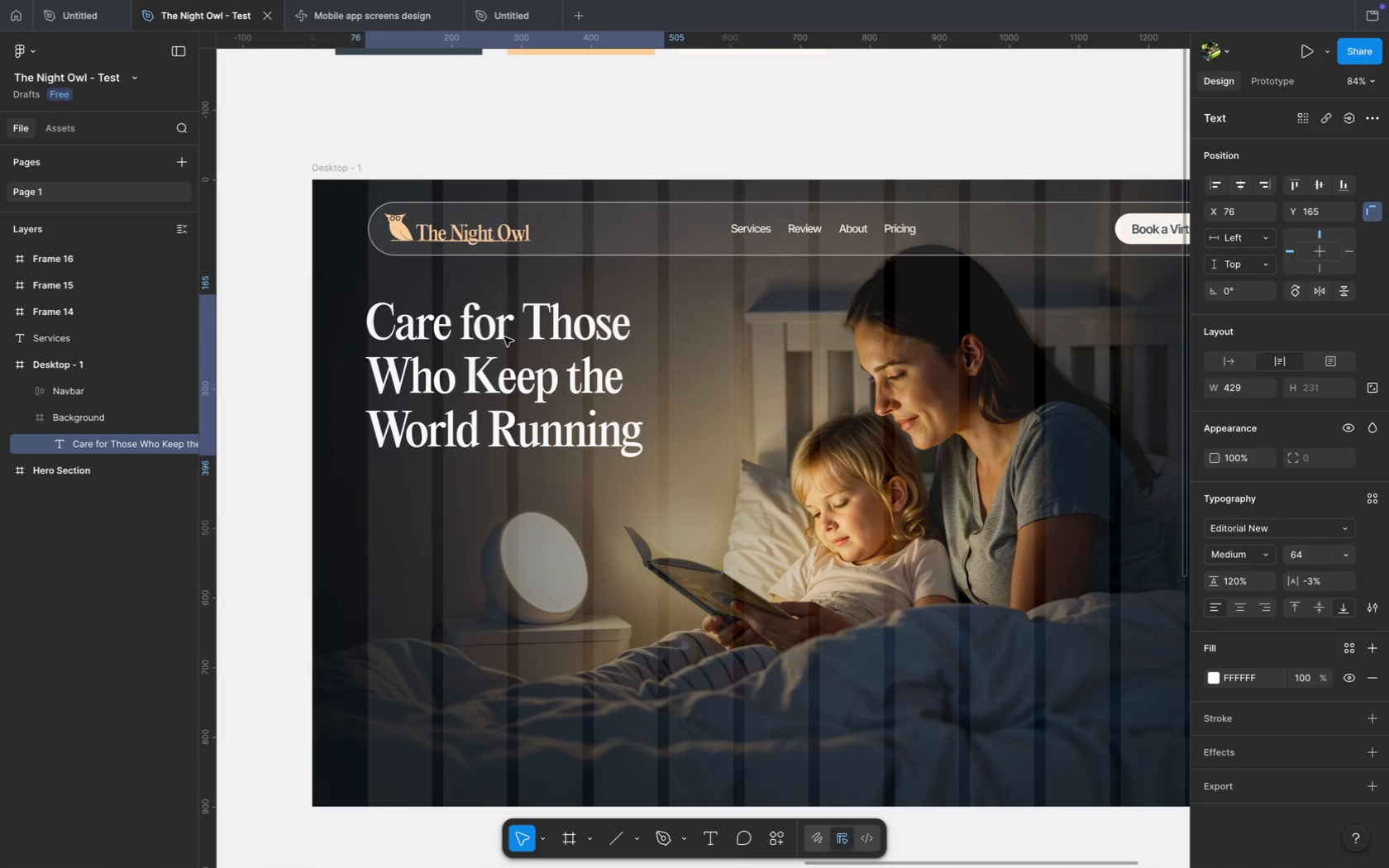 
hold_key(key=ShiftLeft, duration=1.52)
left_click([532, 231])
 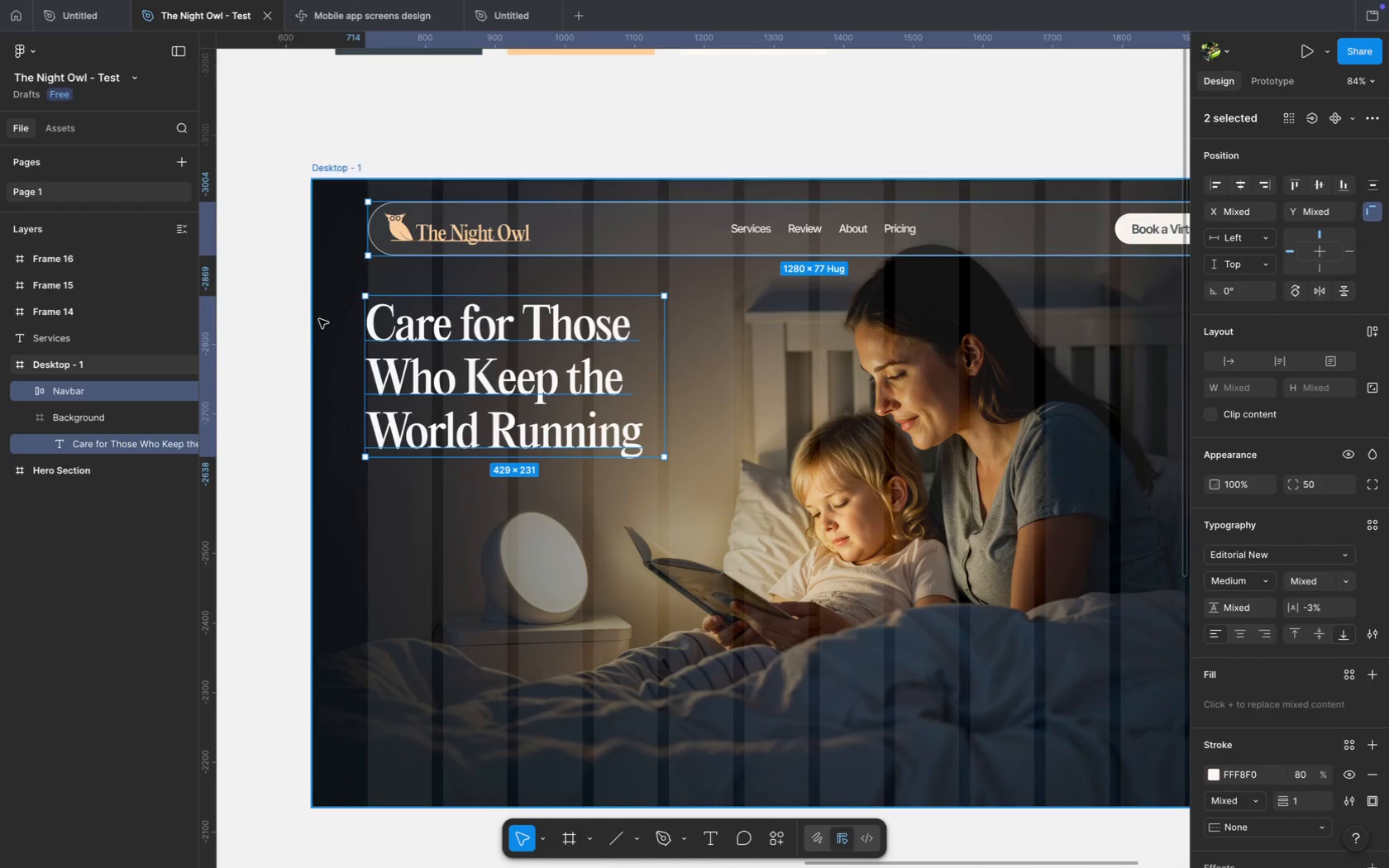 
left_click([290, 332])
 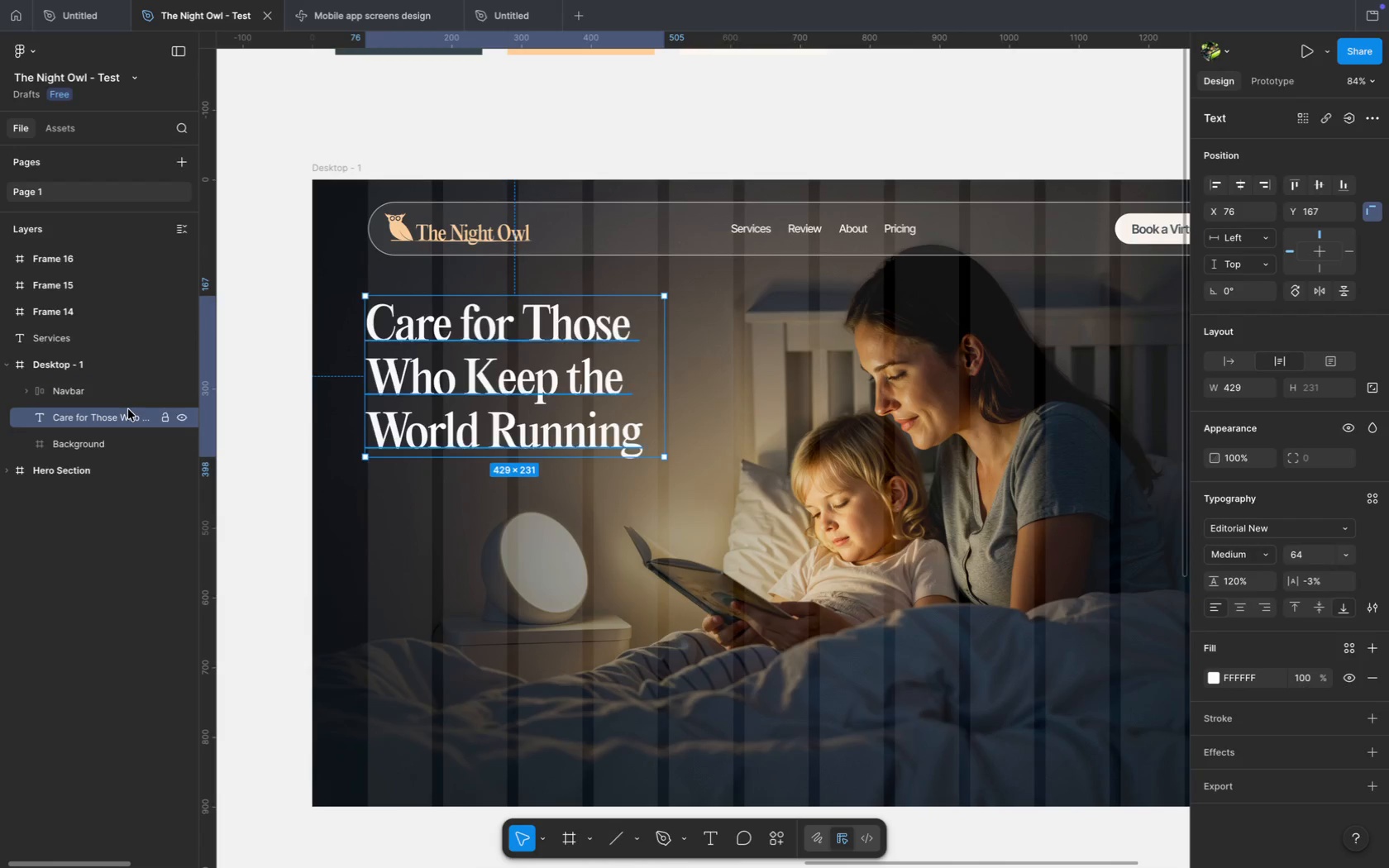 
left_click_drag(start_coordinate=[116, 448], to_coordinate=[128, 409])
 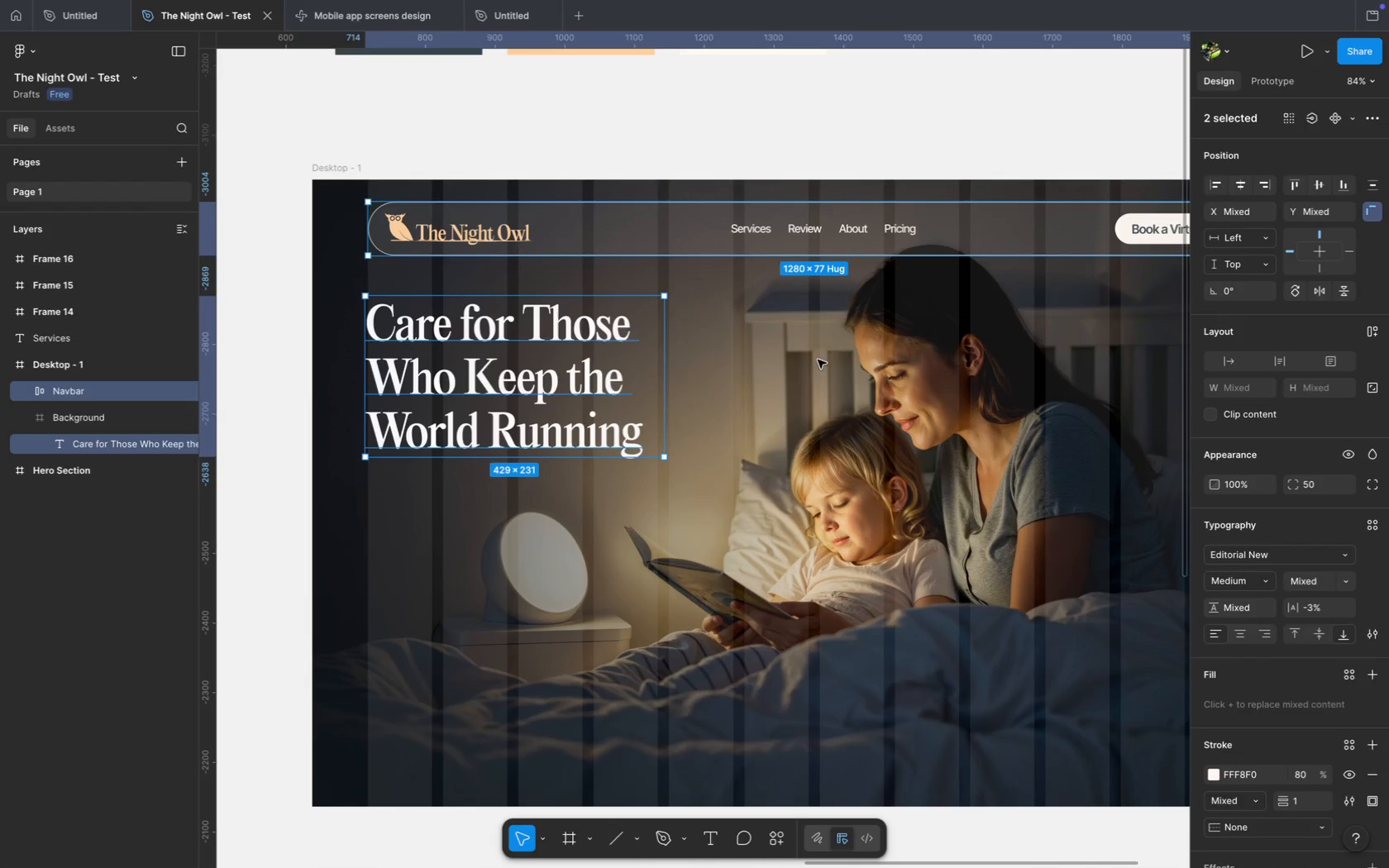 
key(ArrowRight)
 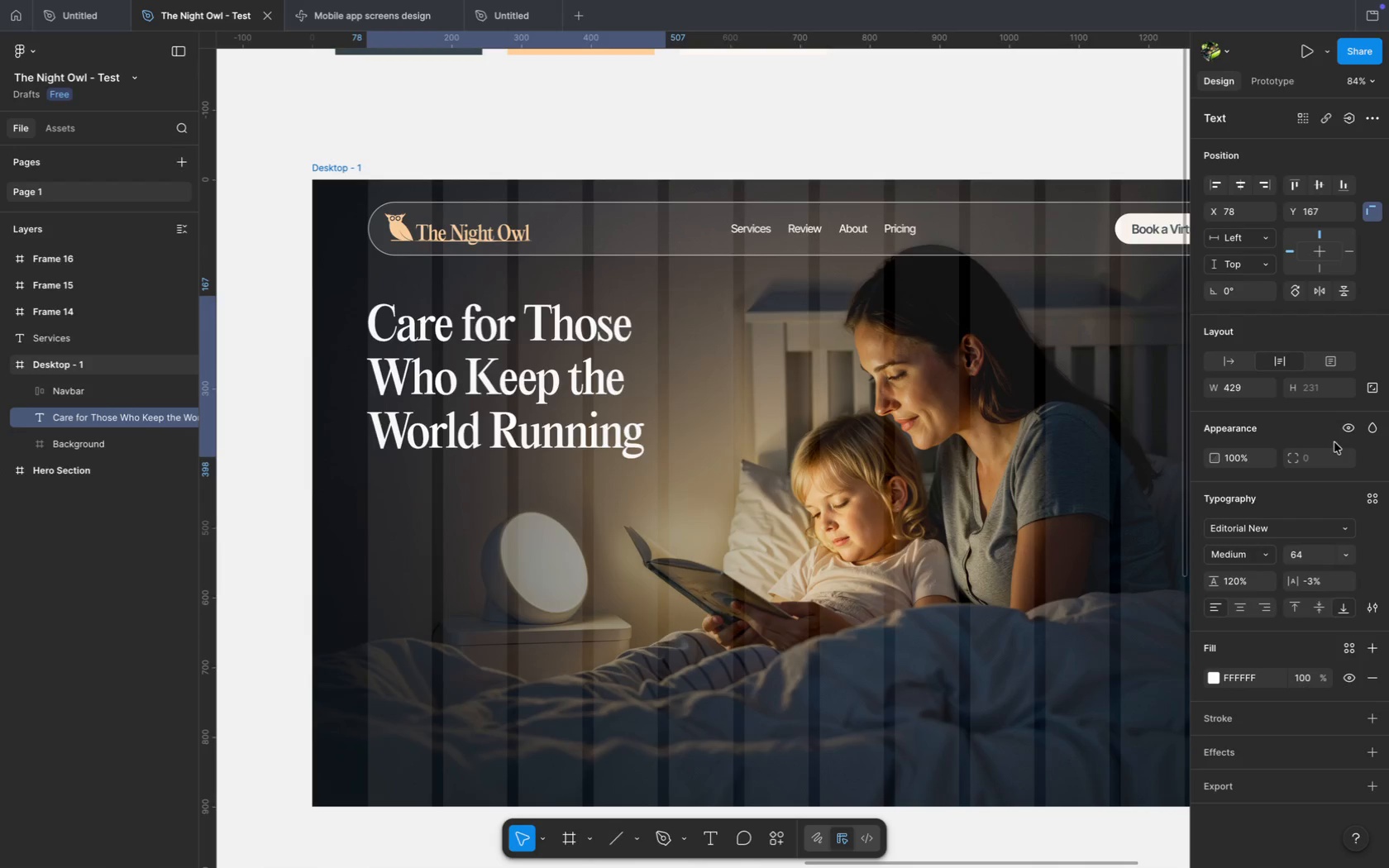 
key(ArrowRight)
 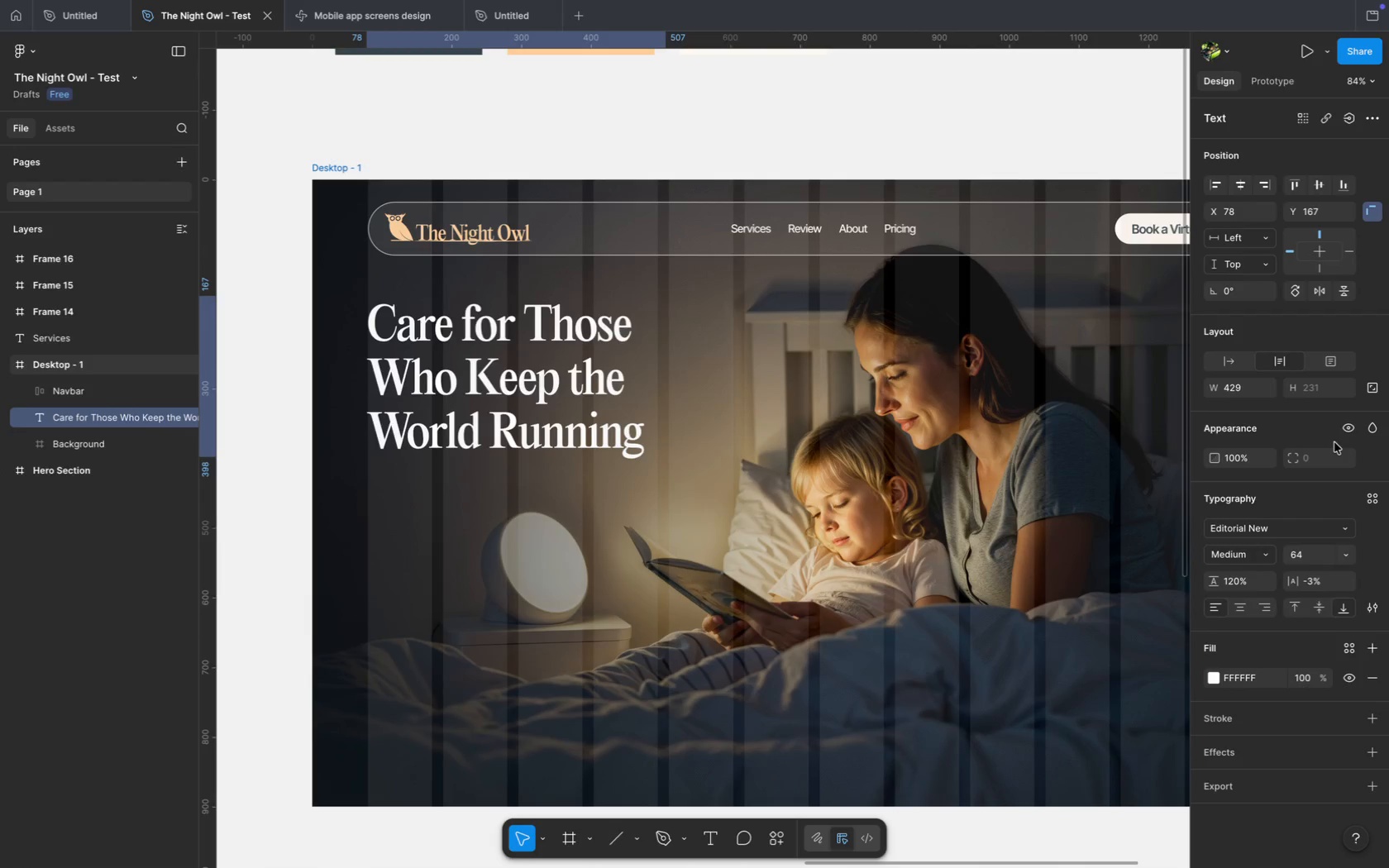 
key(ArrowRight)
 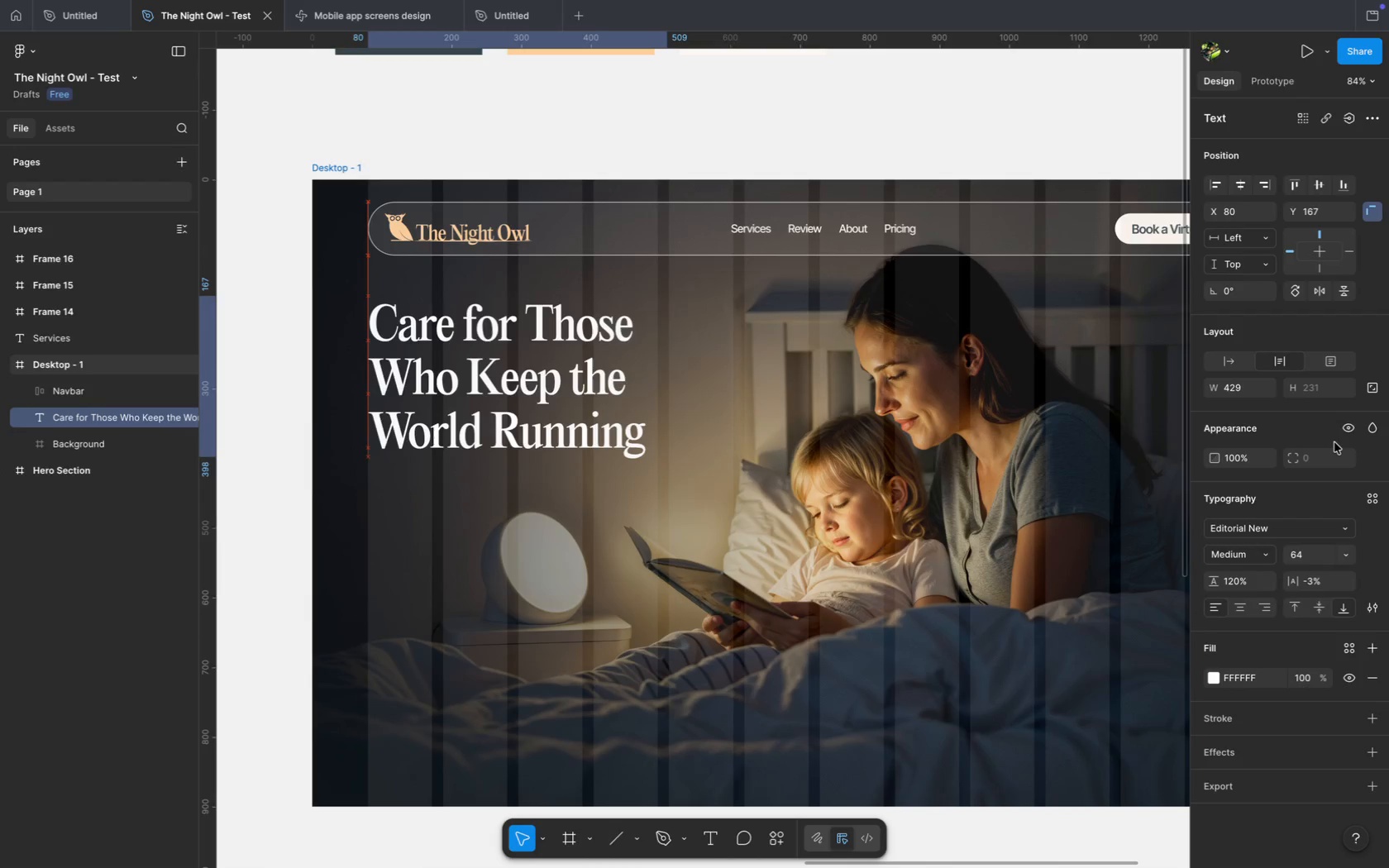 
key(ArrowRight)
 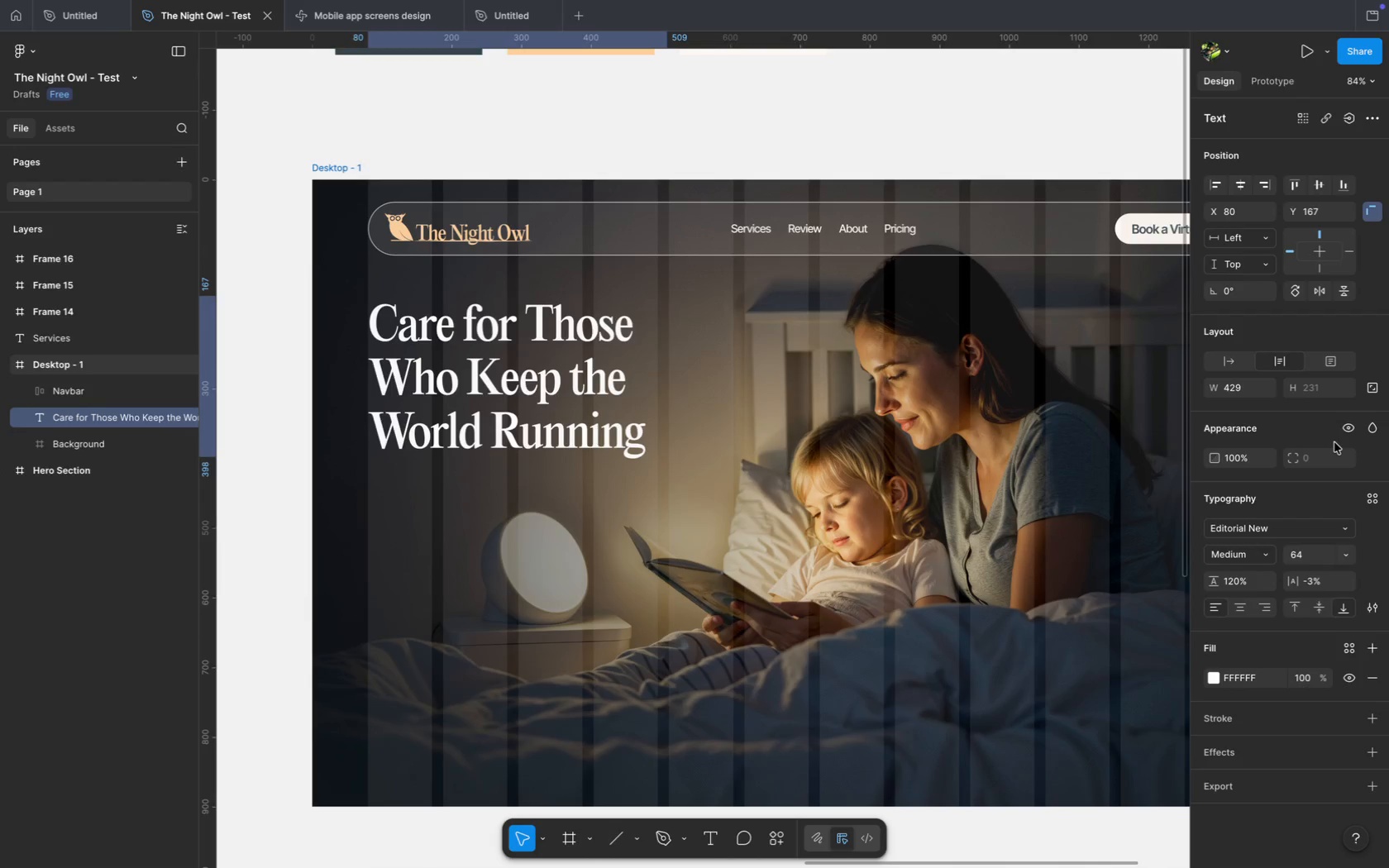 
hold_key(key=ShiftLeft, duration=0.45)
left_click([804, 244])
 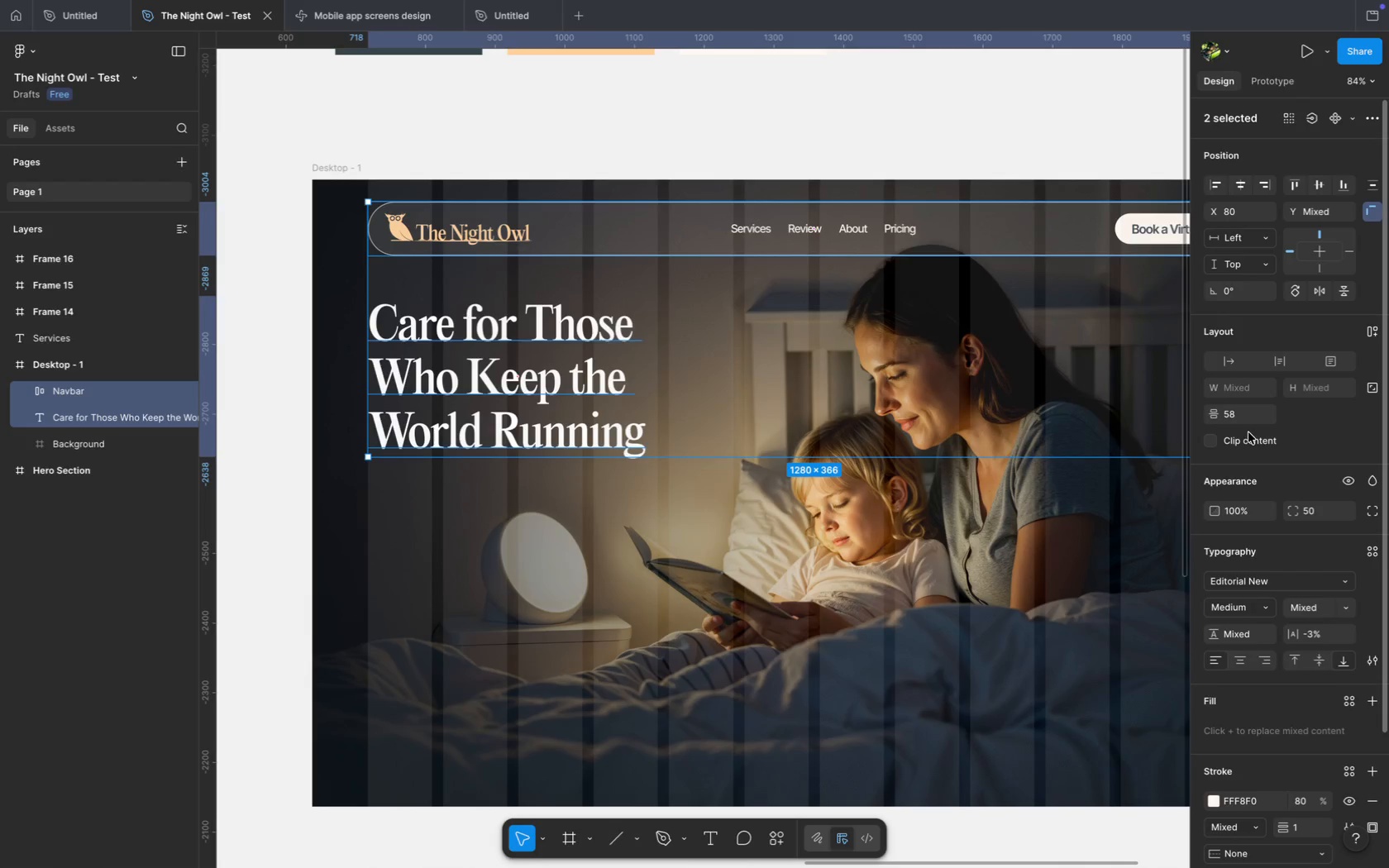 
left_click([1246, 421])
 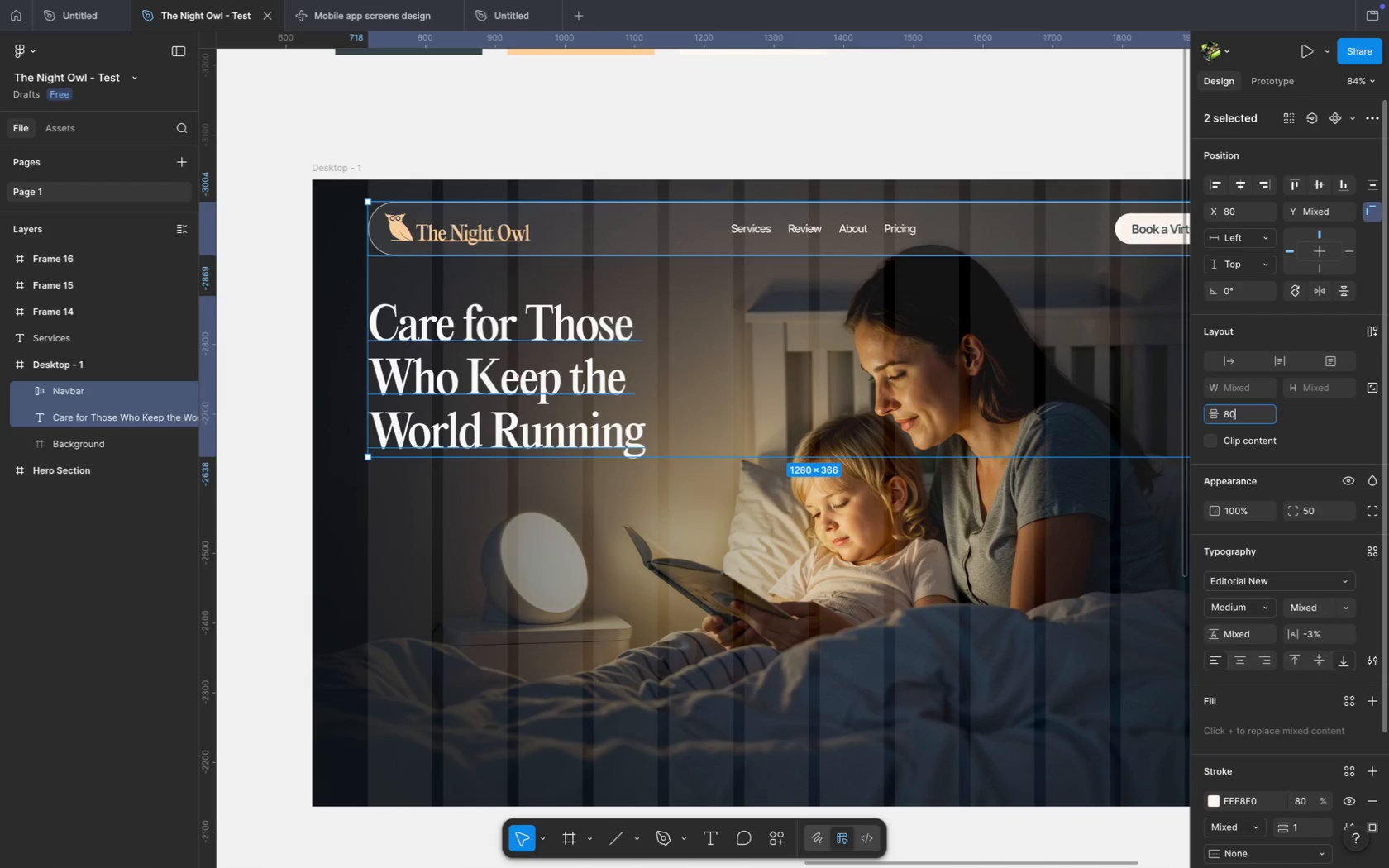 
type(80)
 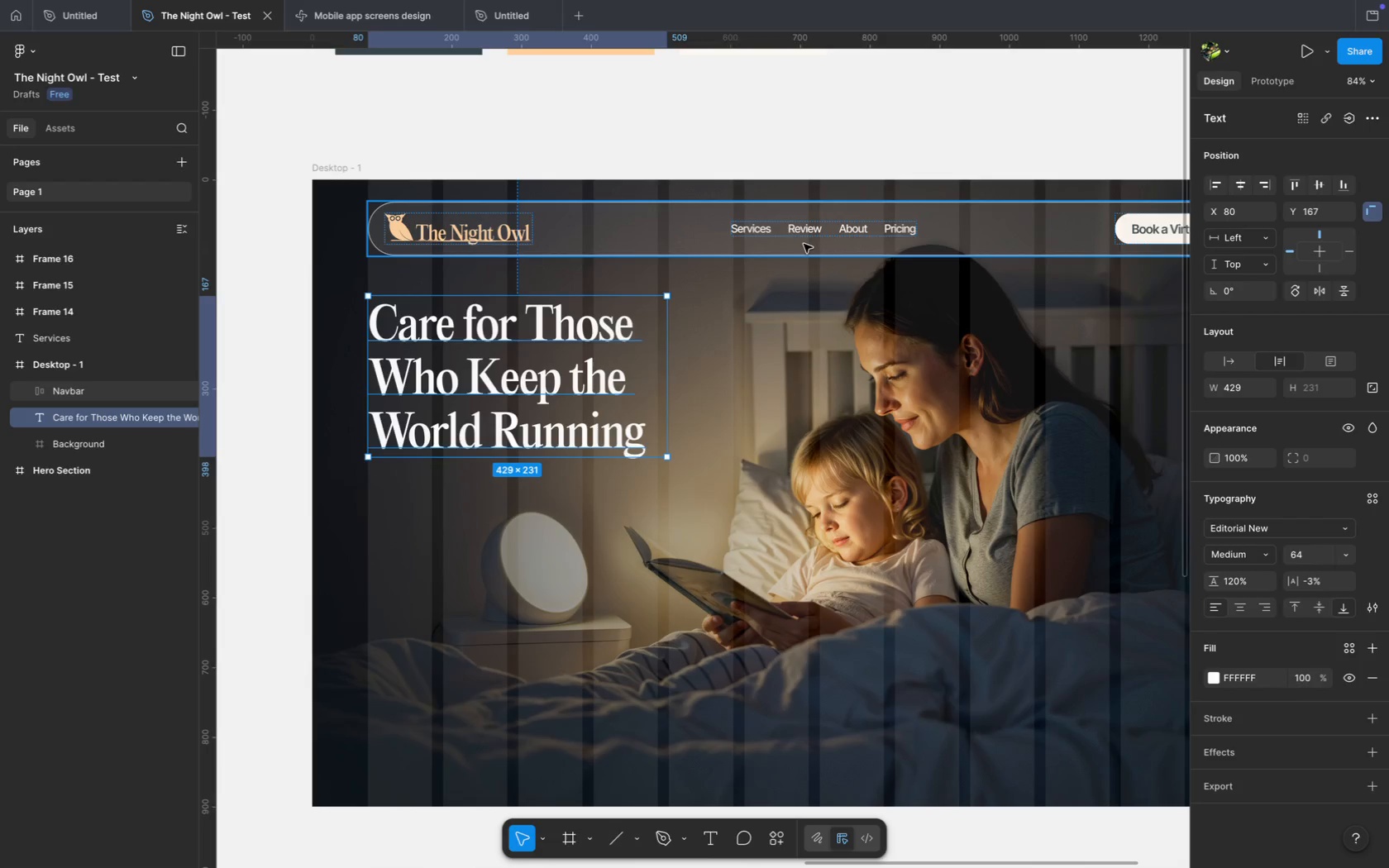 
key(Enter)
 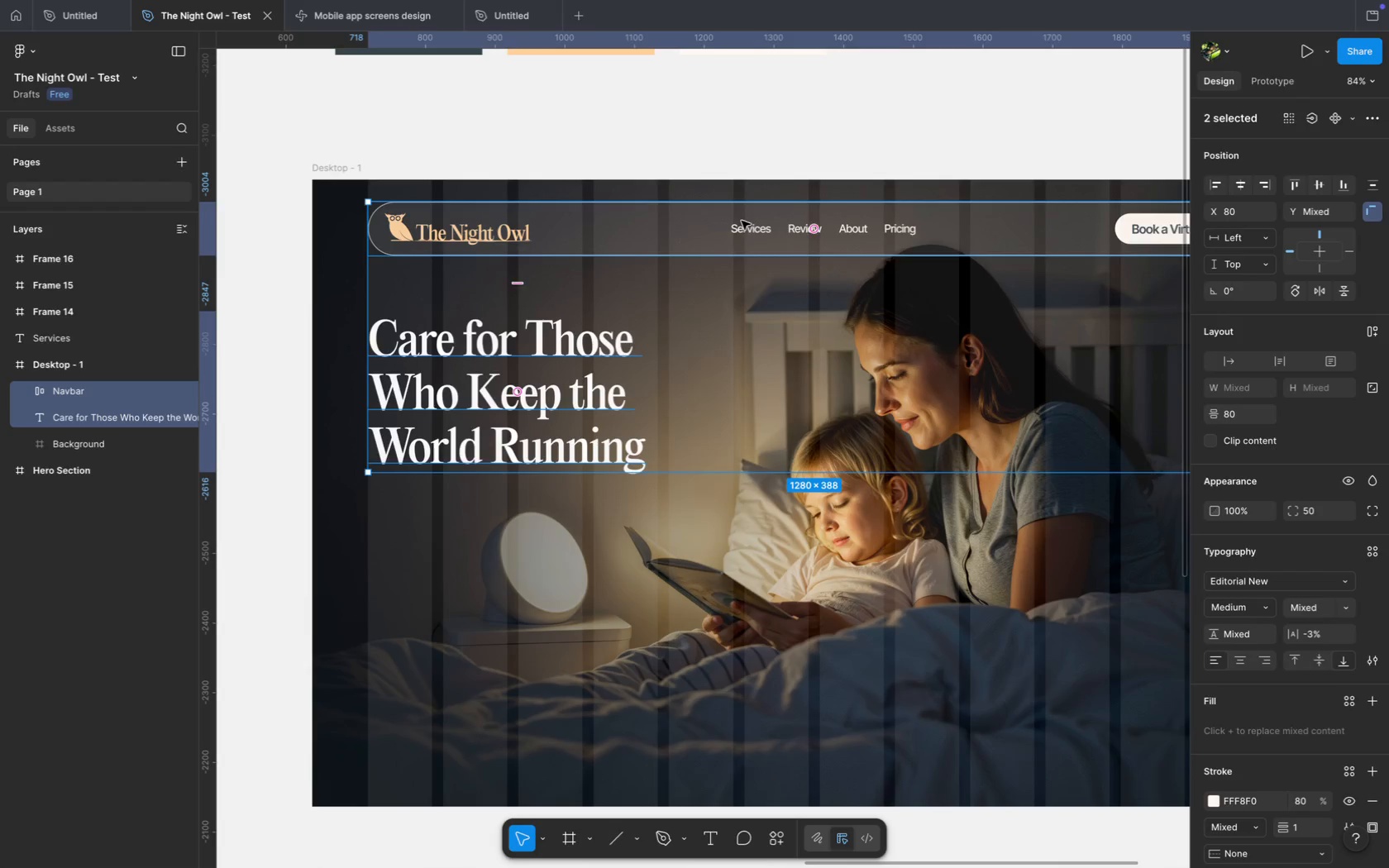 
left_click([706, 126])
 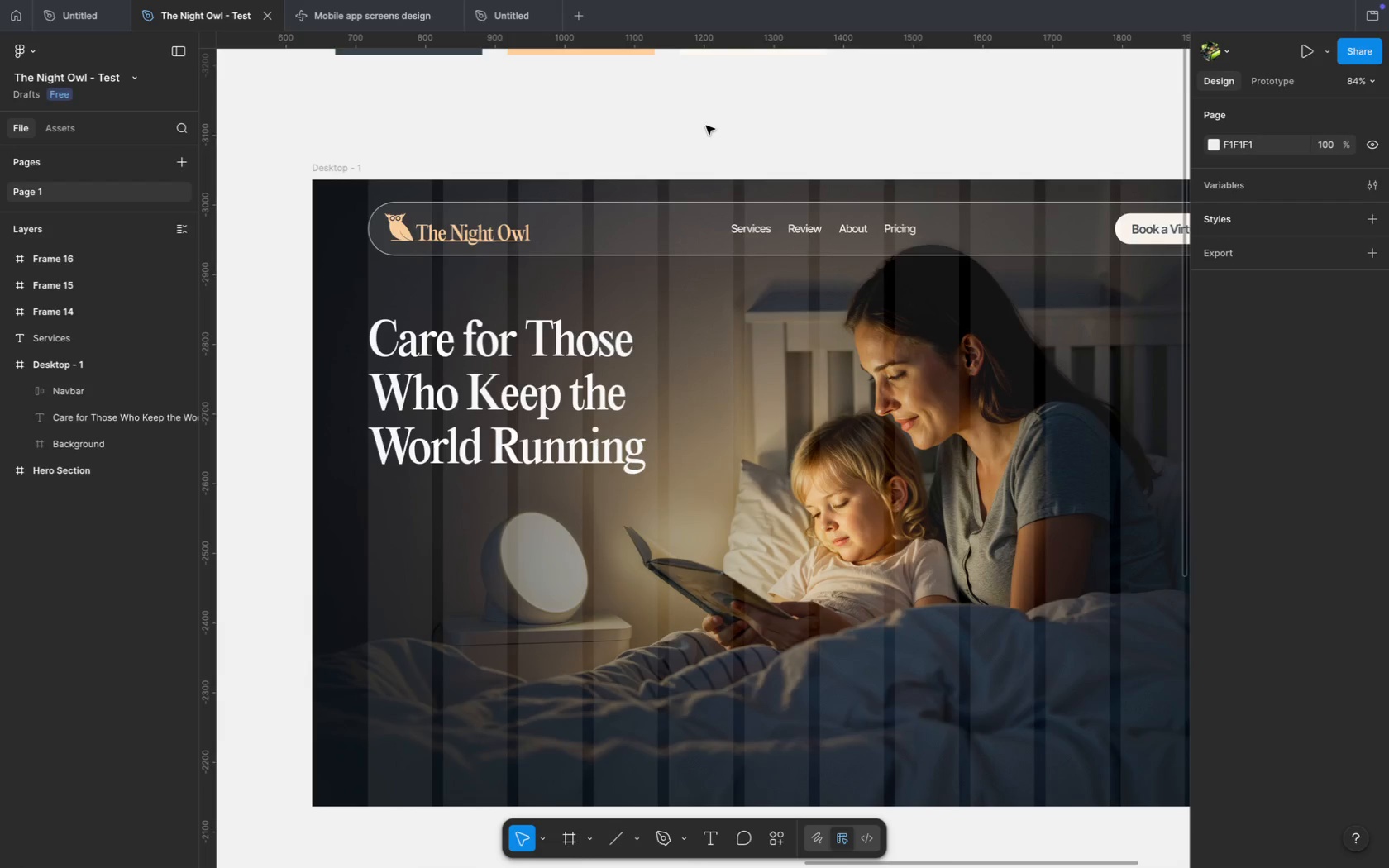 
wait(5.96)
 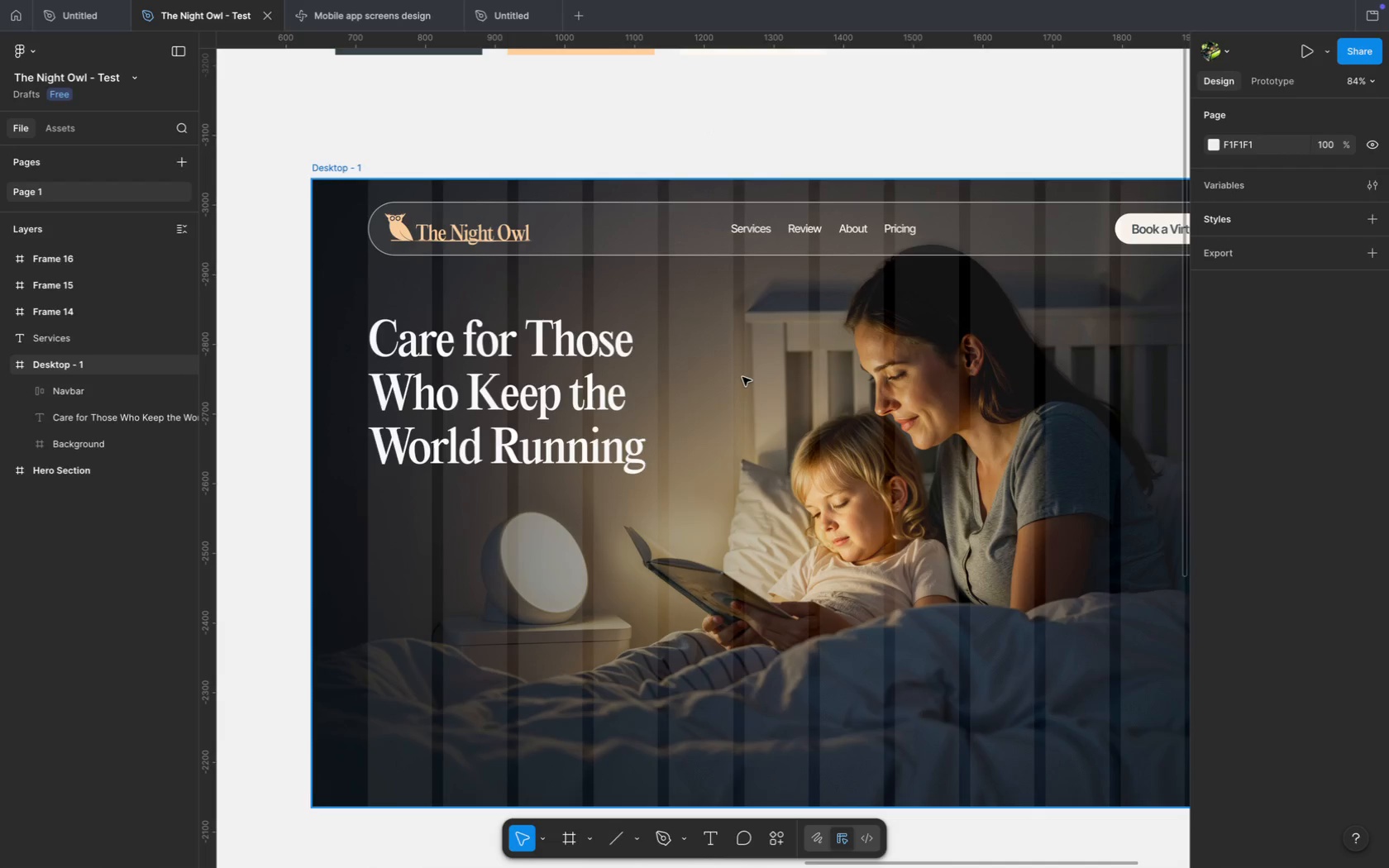 
left_click([742, 377])
 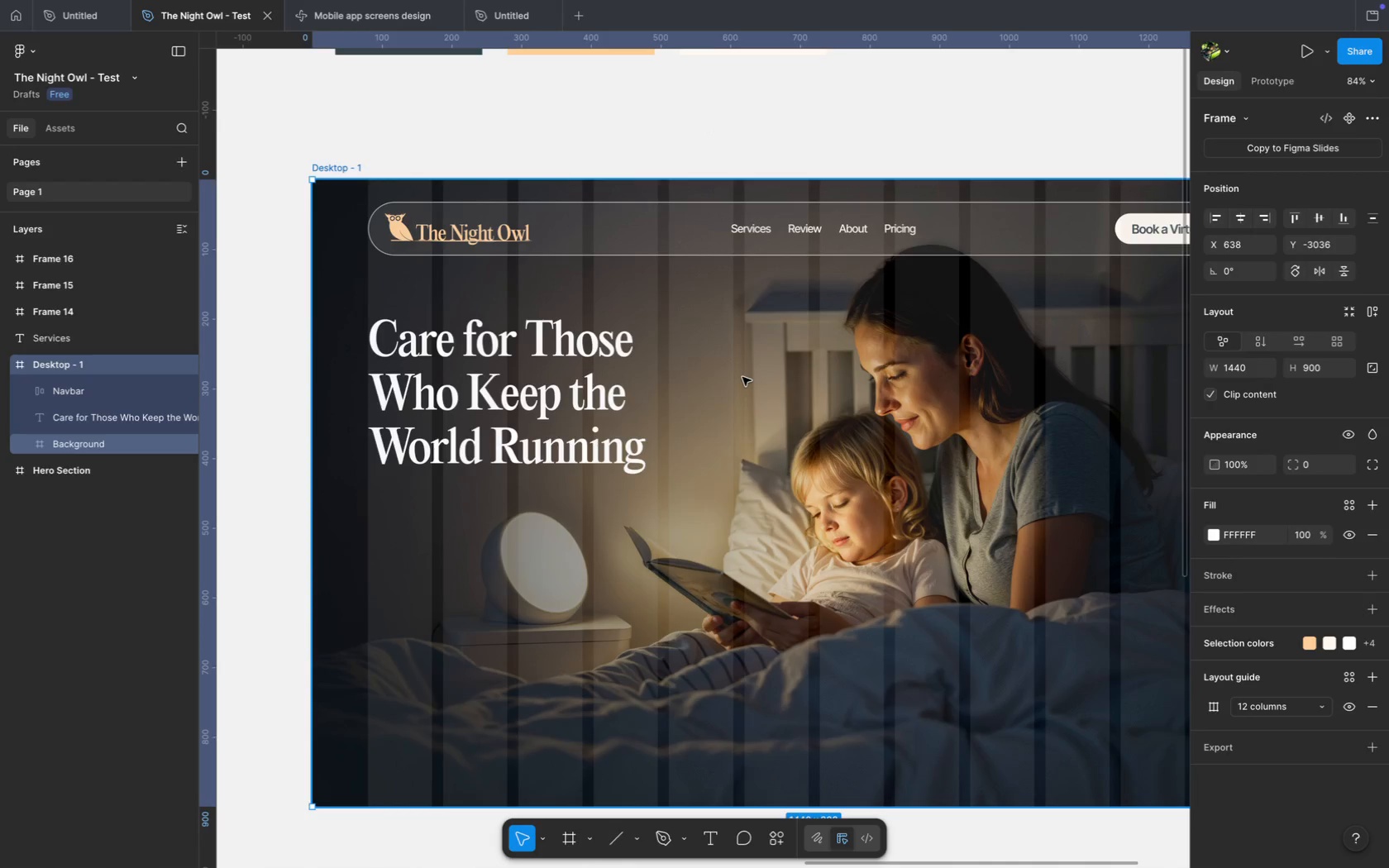 
key(Shift+G)
 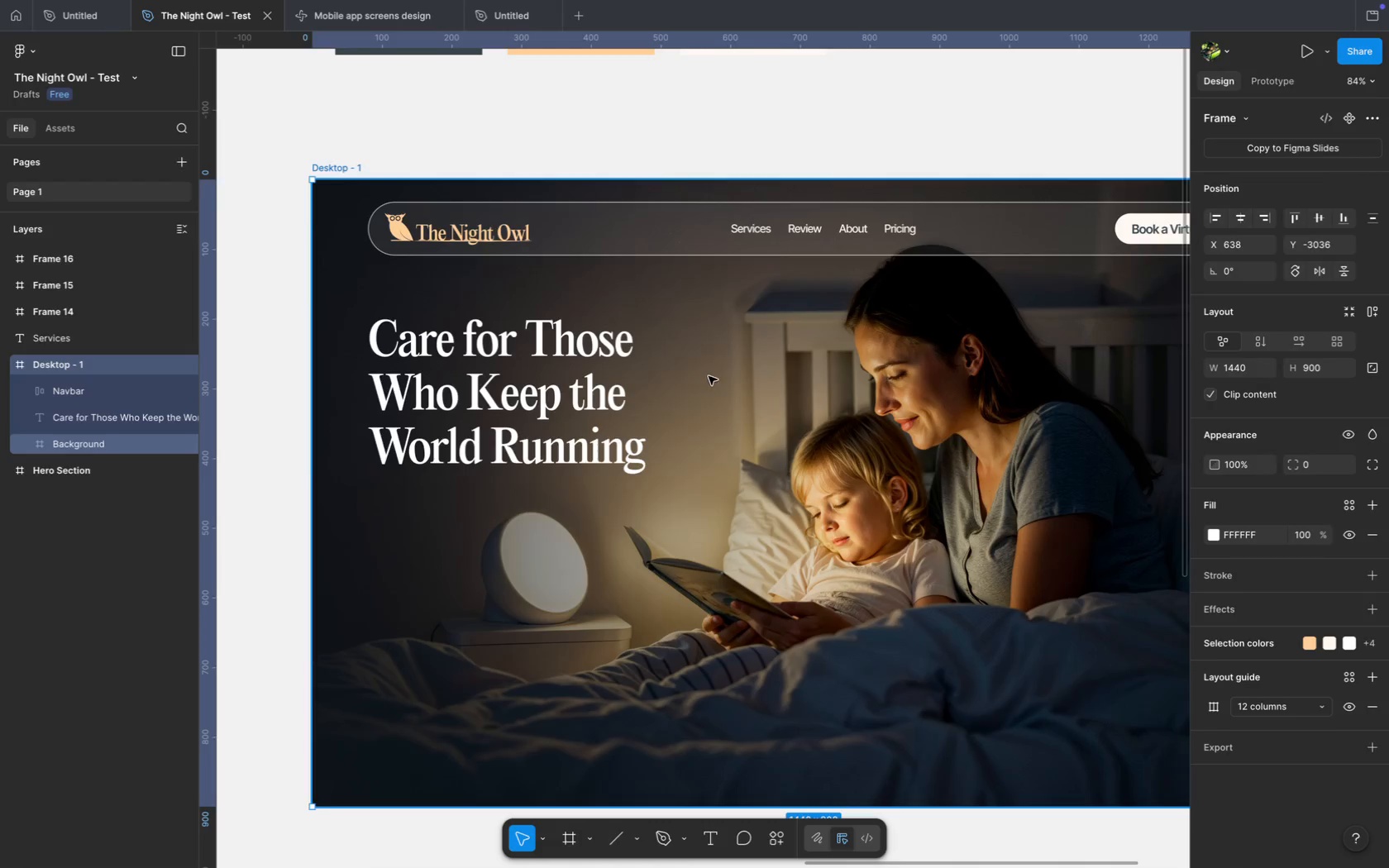 
left_click([535, 400])
 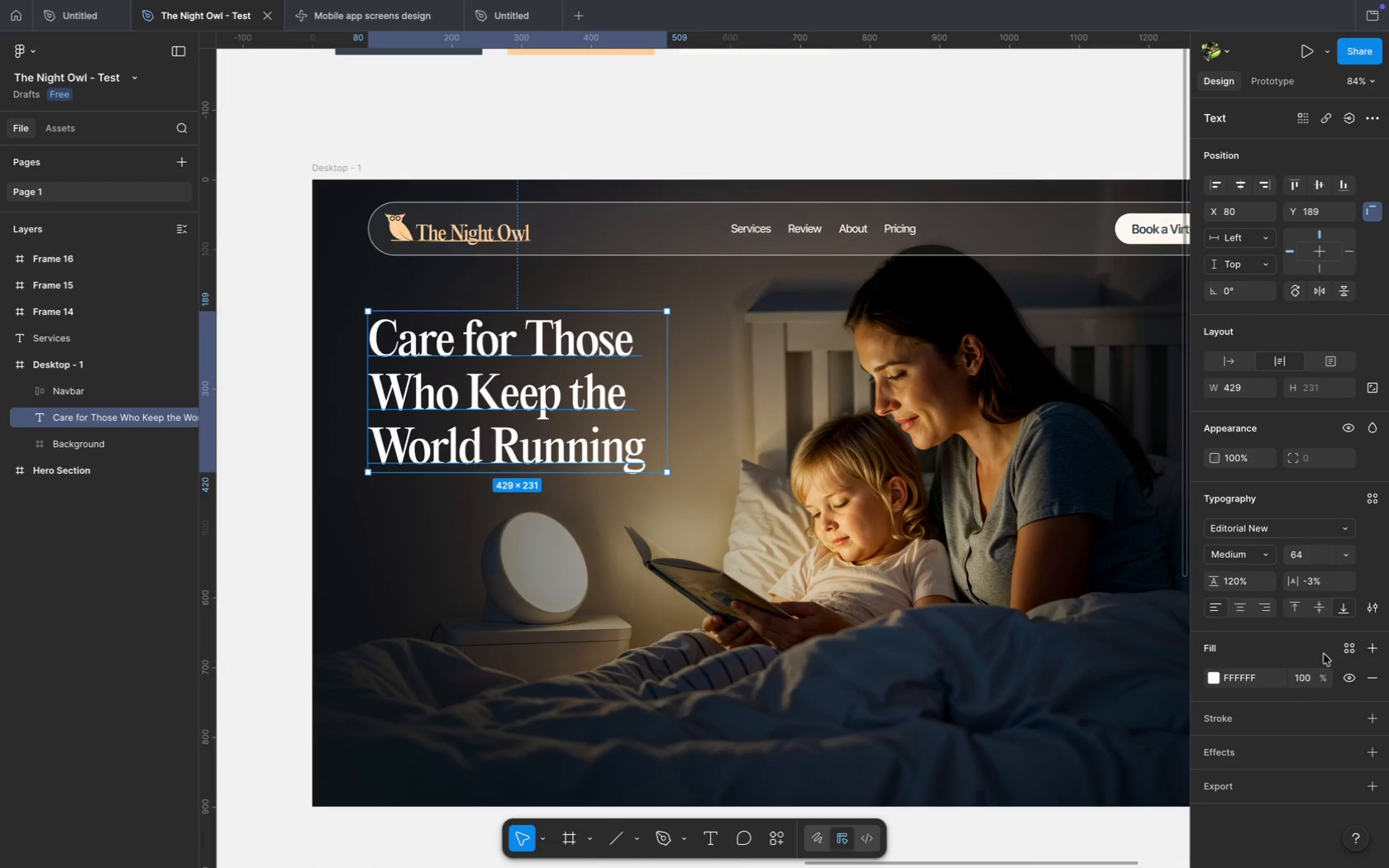 
left_click([1301, 549])
 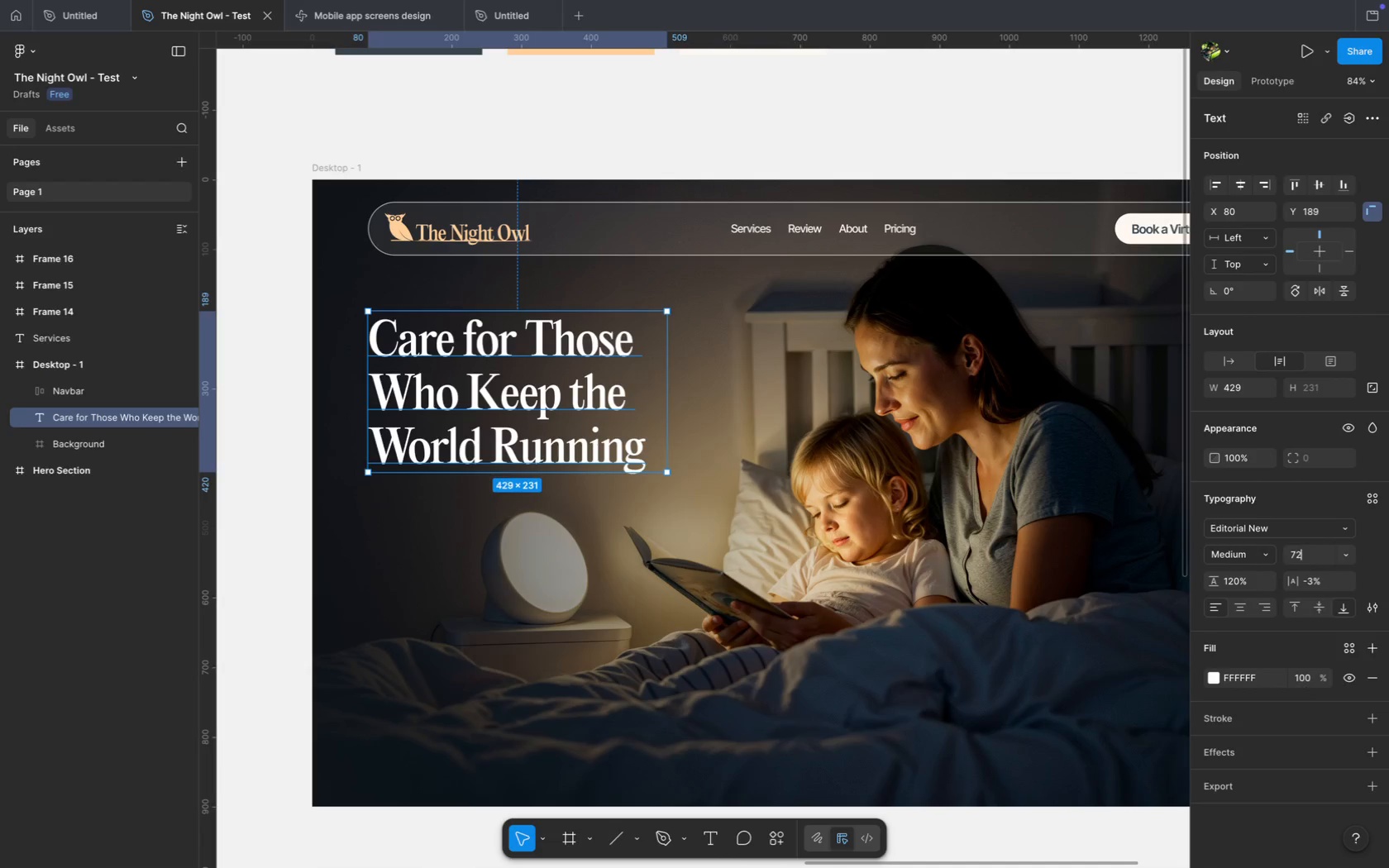 
type(72)
 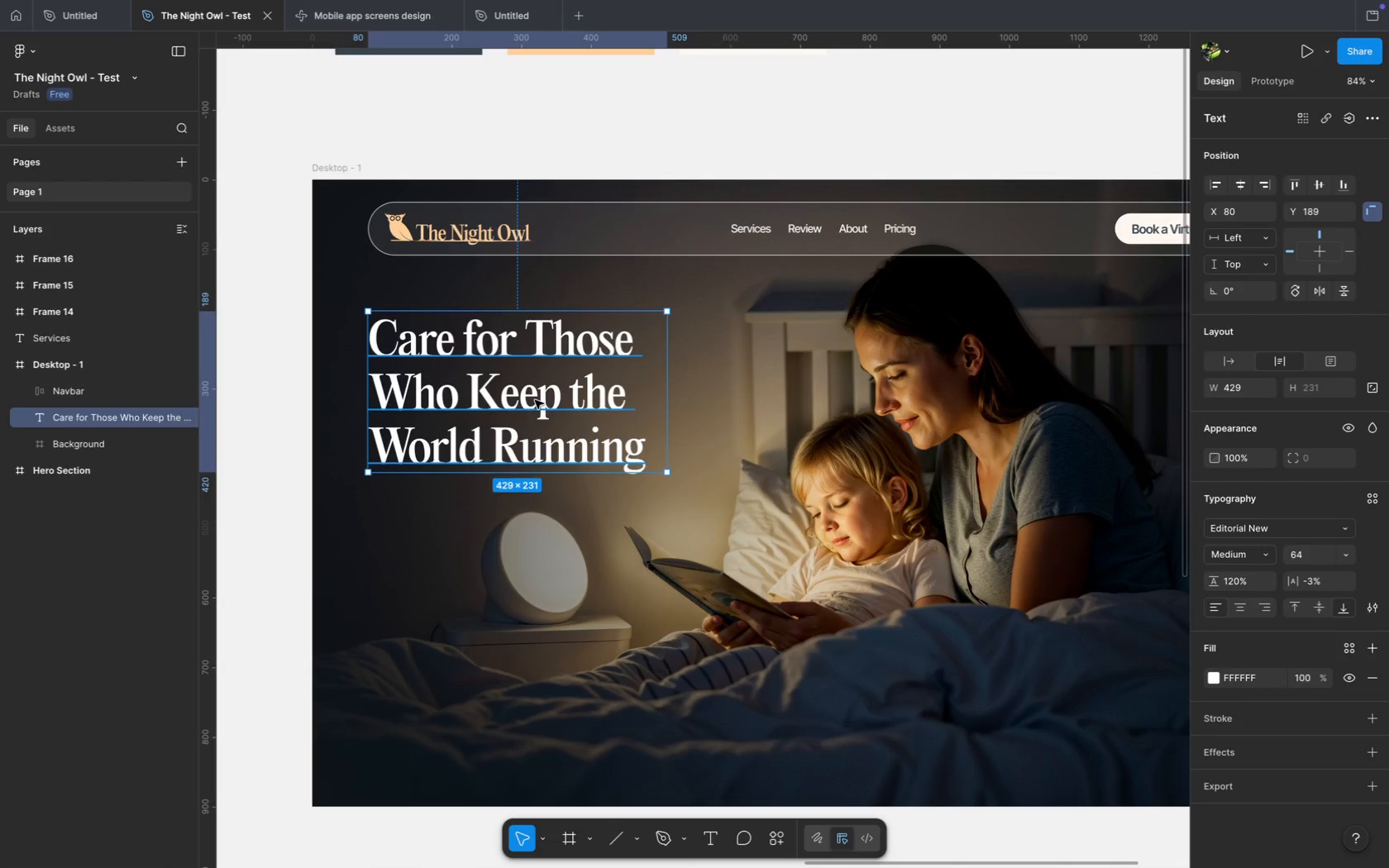 
key(Enter)
 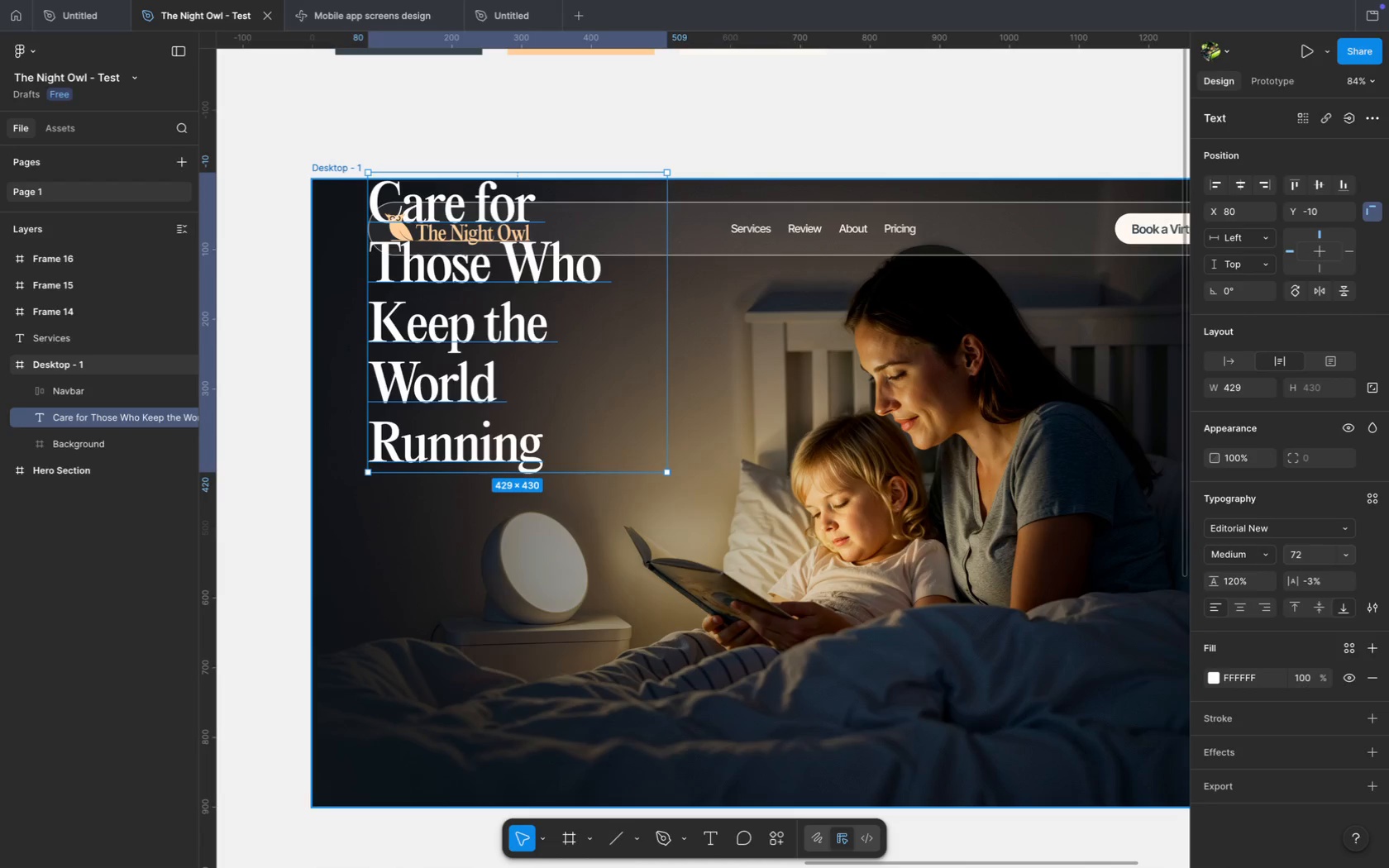 
wait(5.28)
 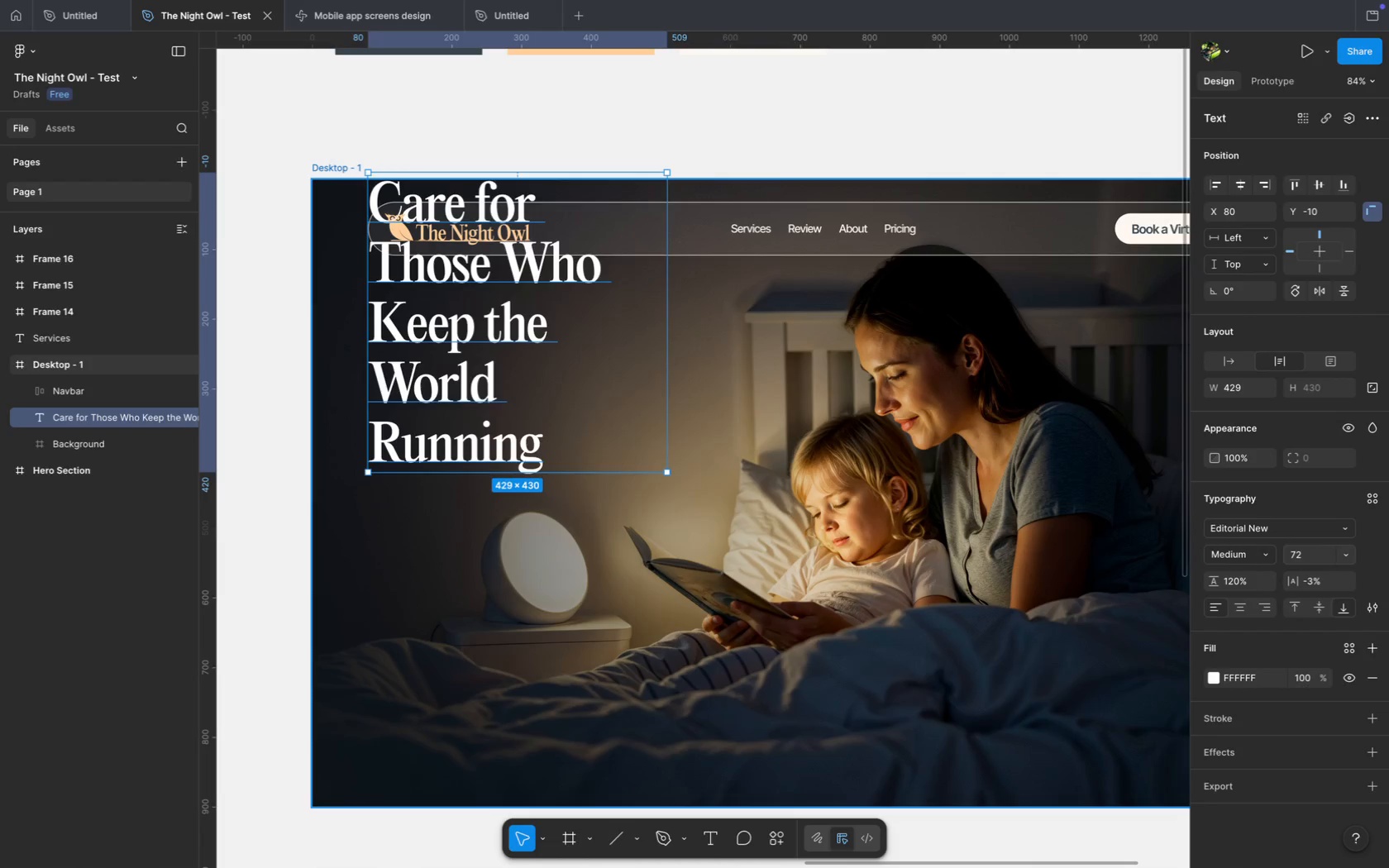 
left_click_drag(start_coordinate=[669, 370], to_coordinate=[698, 377])
 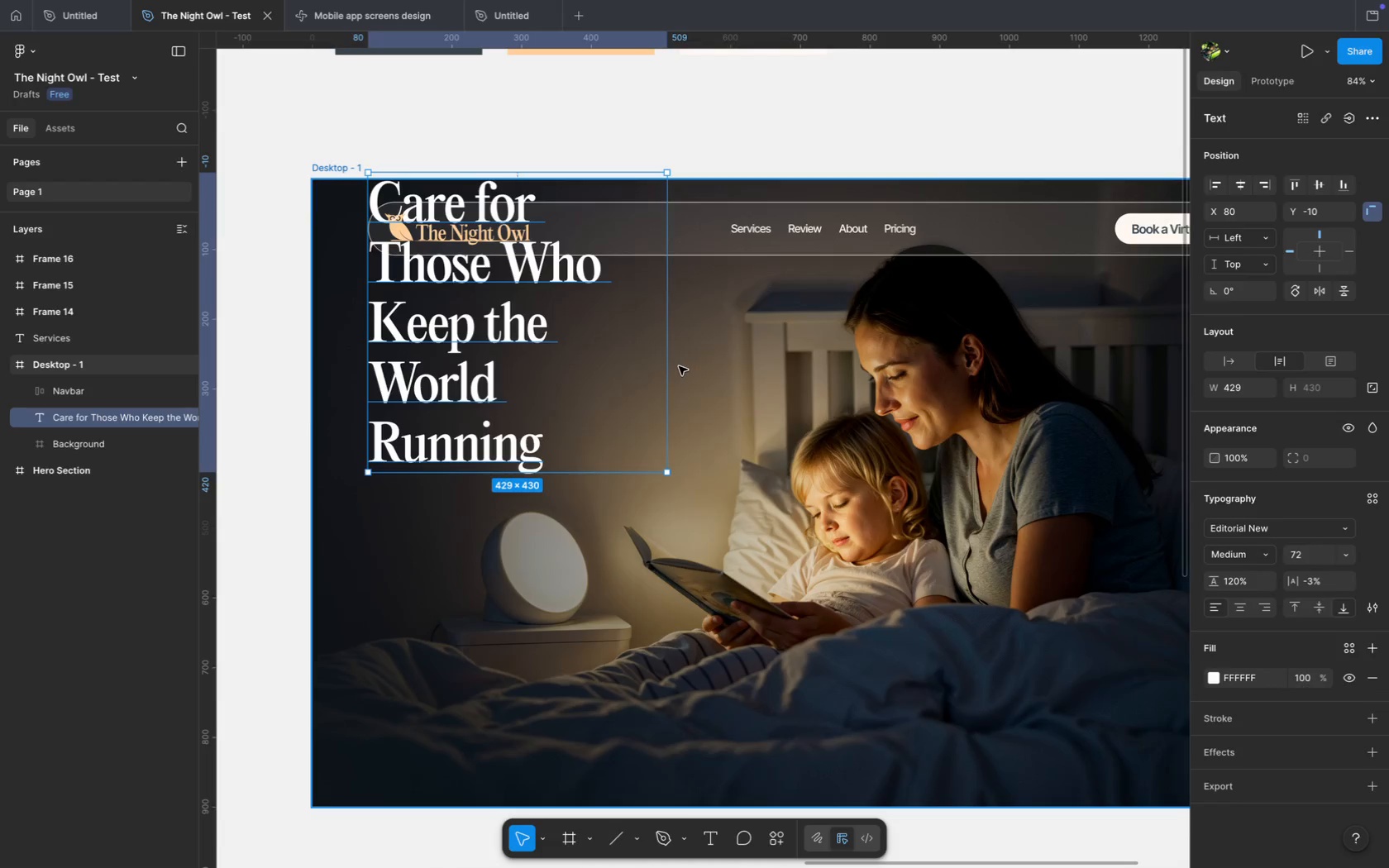 
hold_key(key=ShiftLeft, duration=0.36)
left_click([714, 253])
 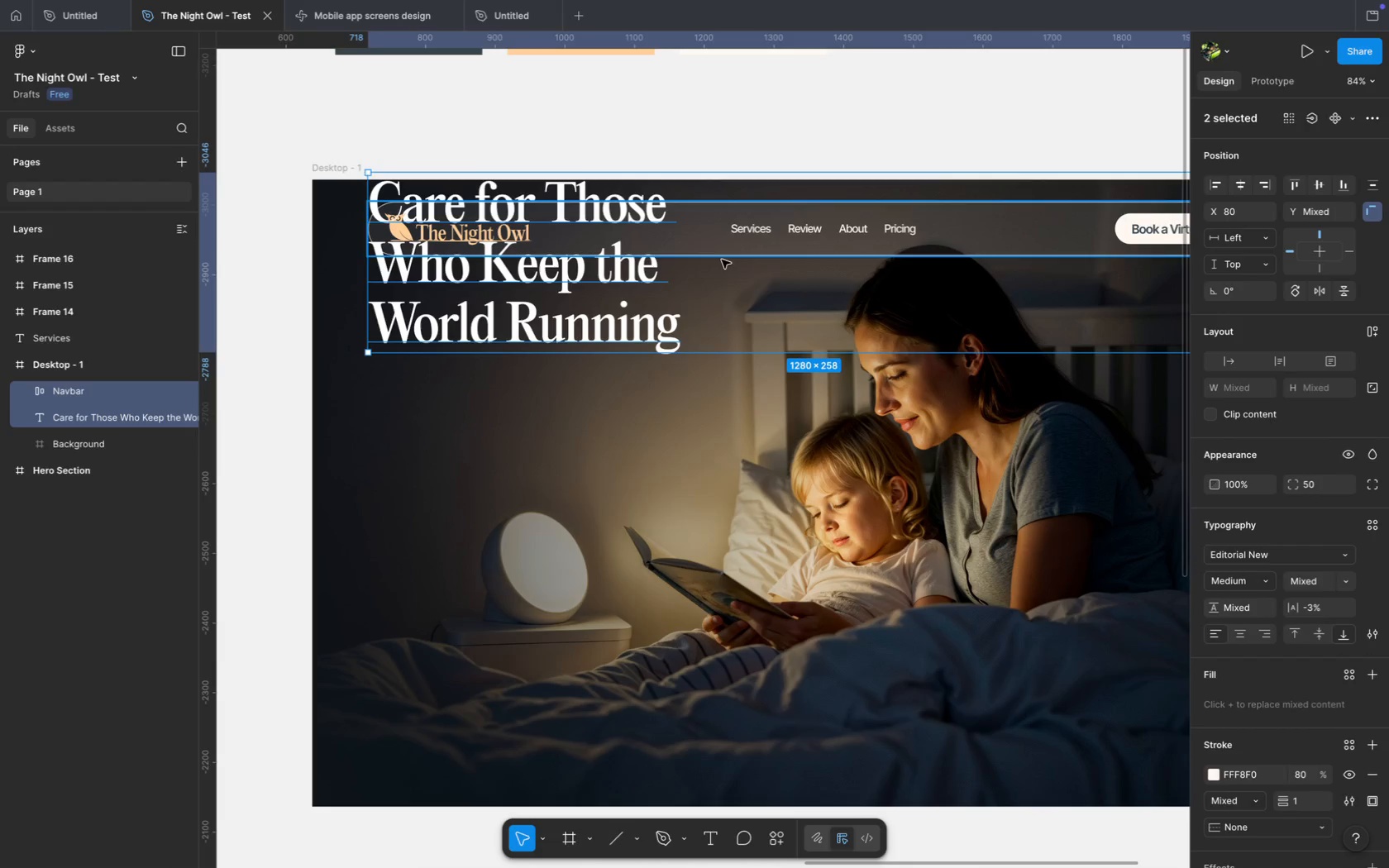 
left_click([517, 291])
 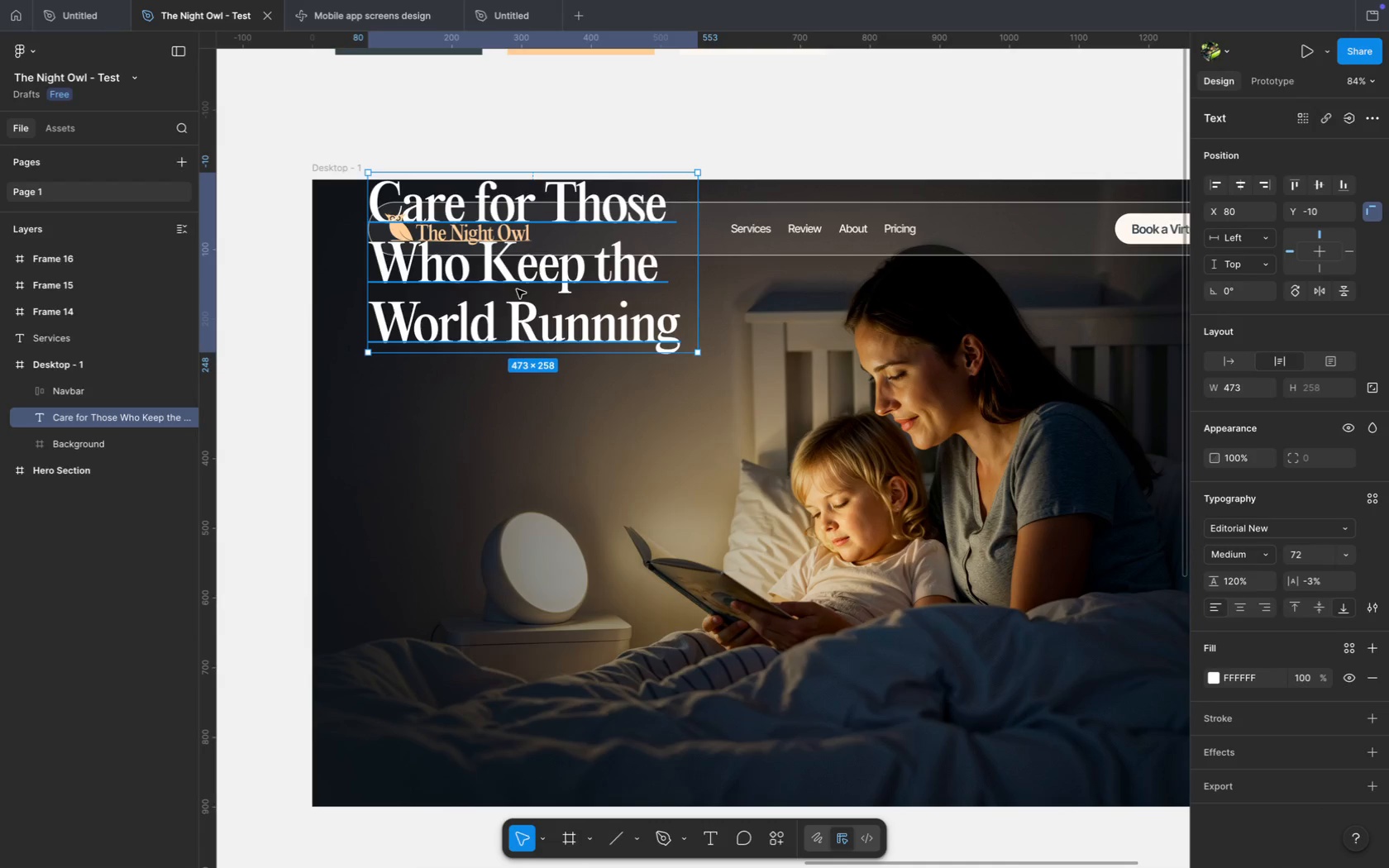 
left_click_drag(start_coordinate=[517, 289], to_coordinate=[520, 430])
 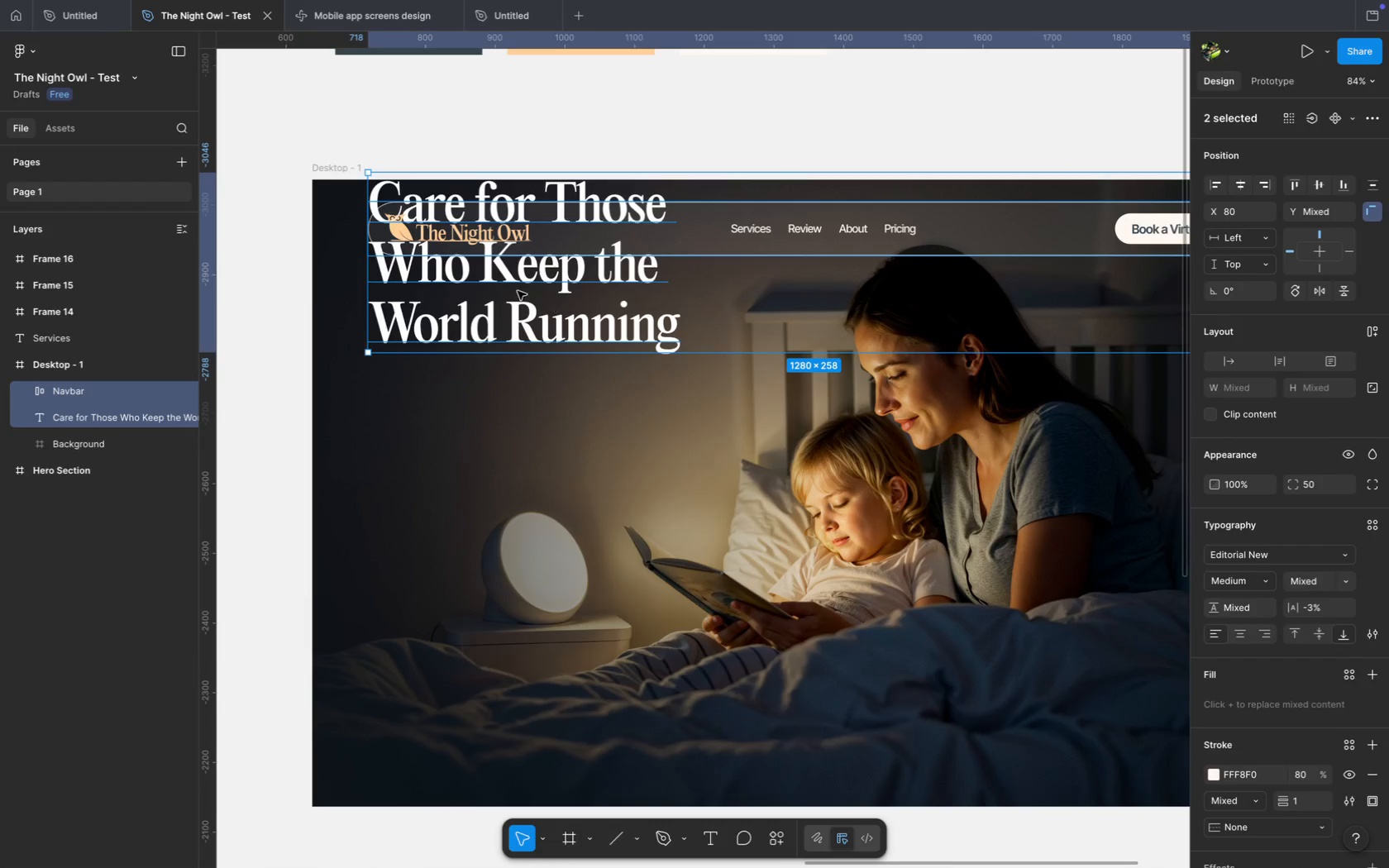 
hold_key(key=ShiftLeft, duration=0.56)
left_click([632, 216])
 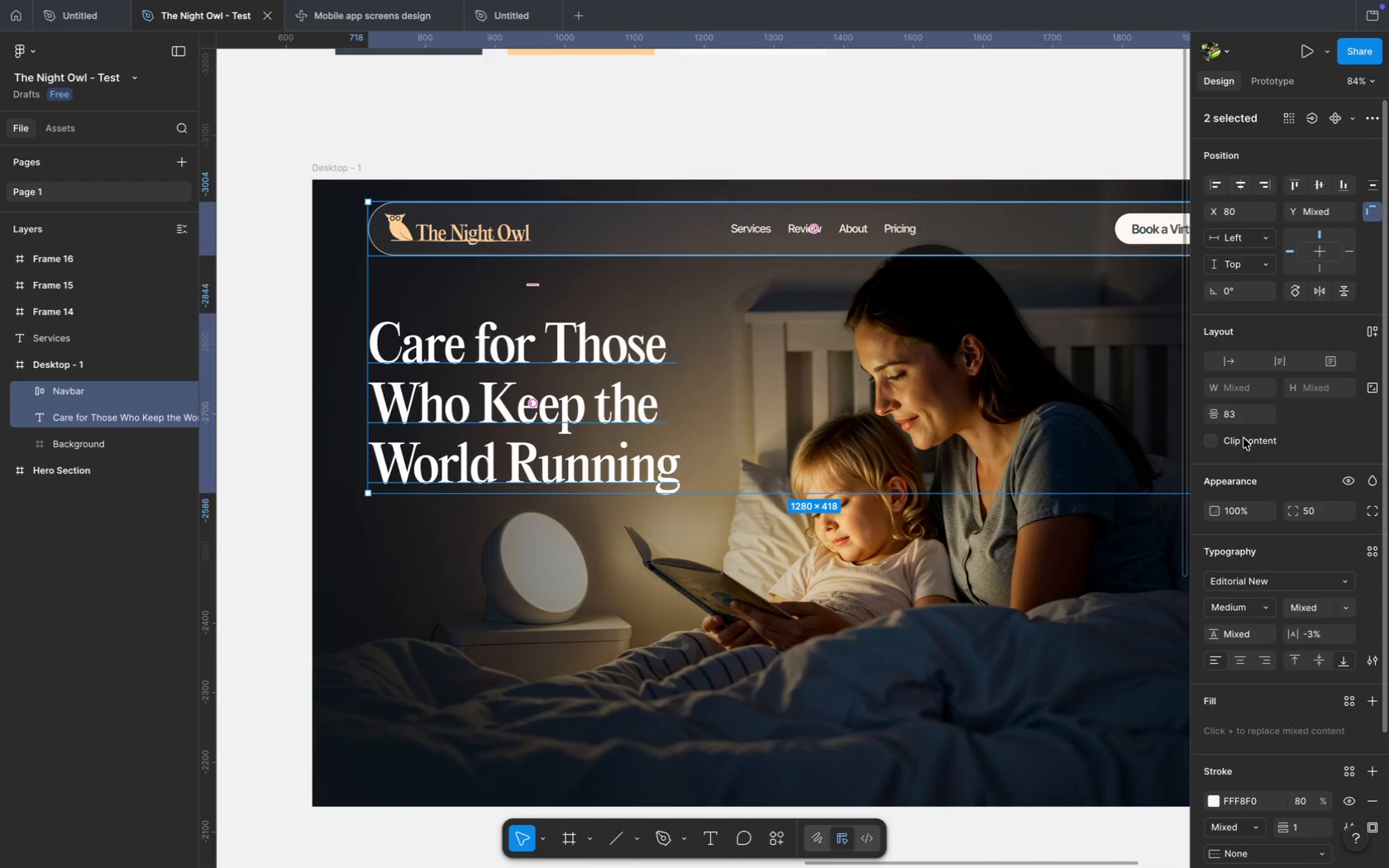 
left_click([1242, 423])
 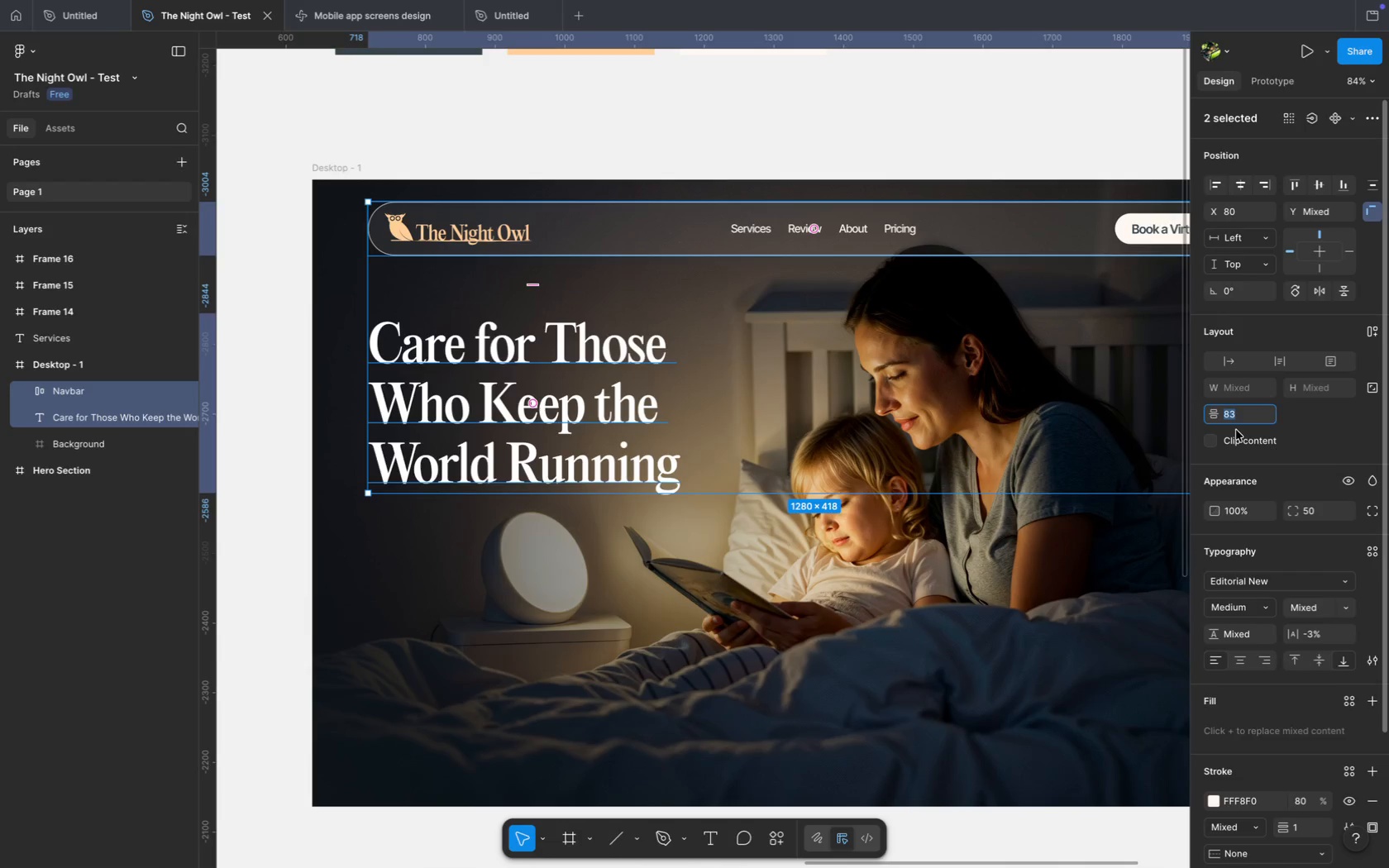 
key(ArrowRight)
 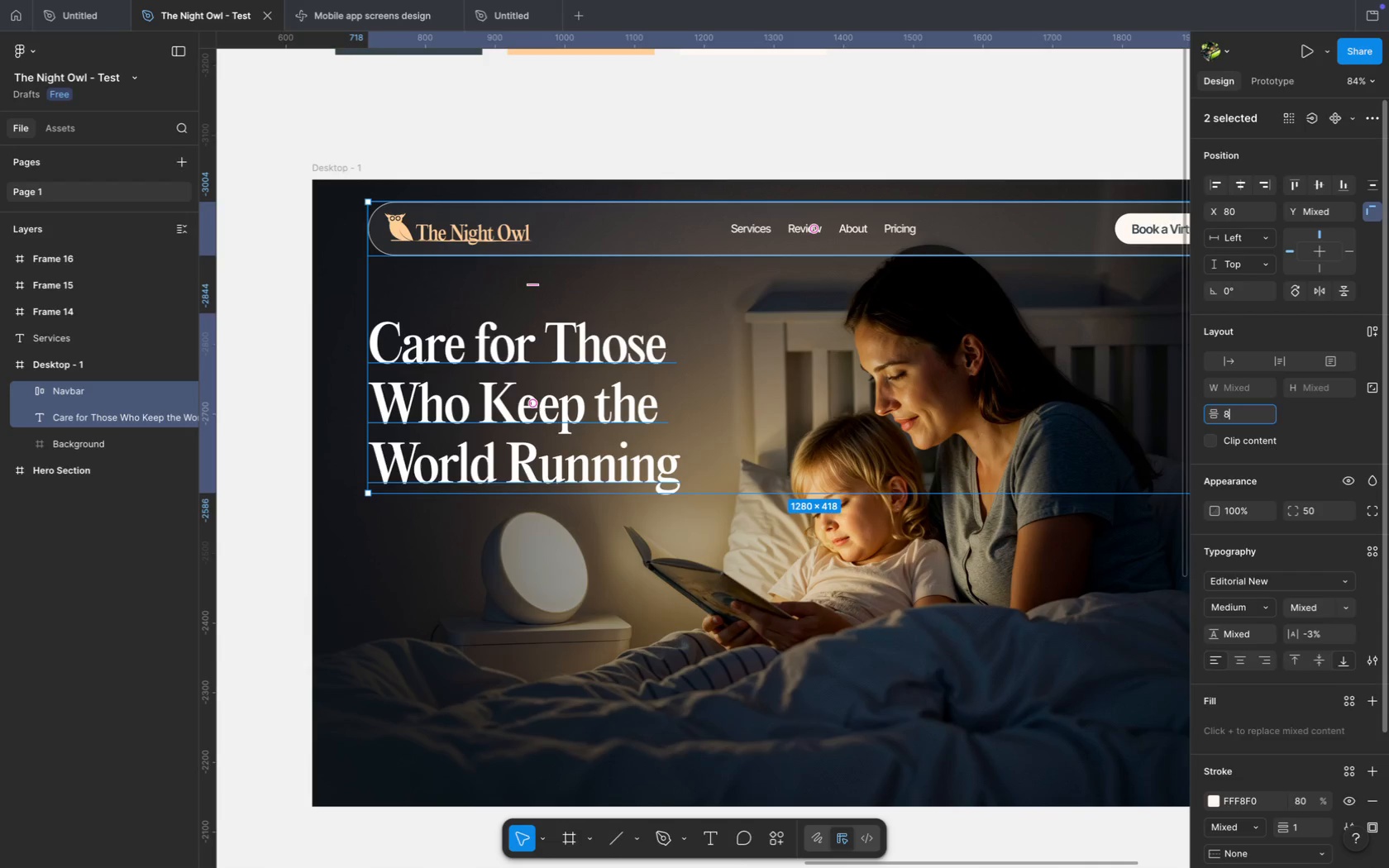 
key(Backspace)
 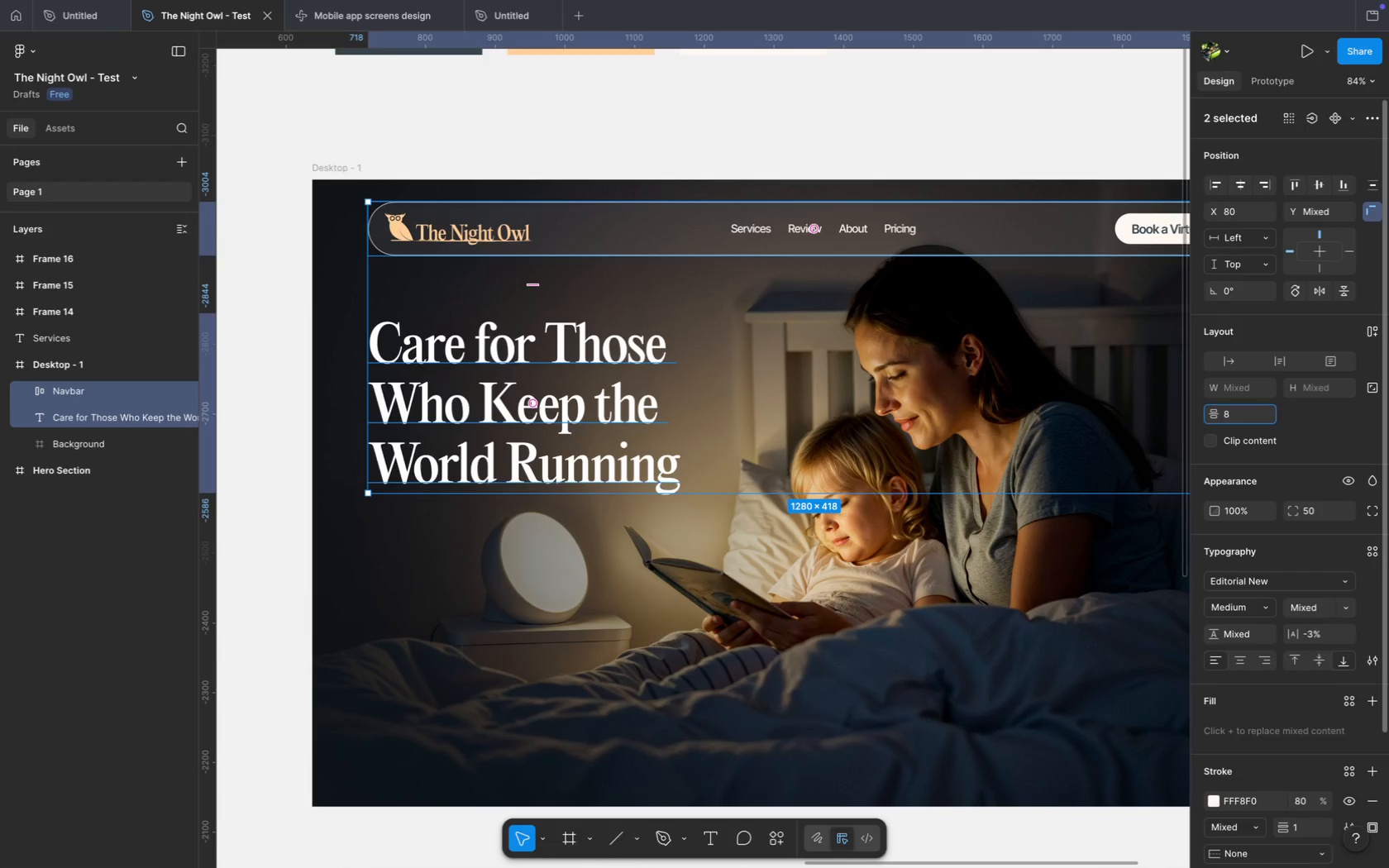 
key(0)
 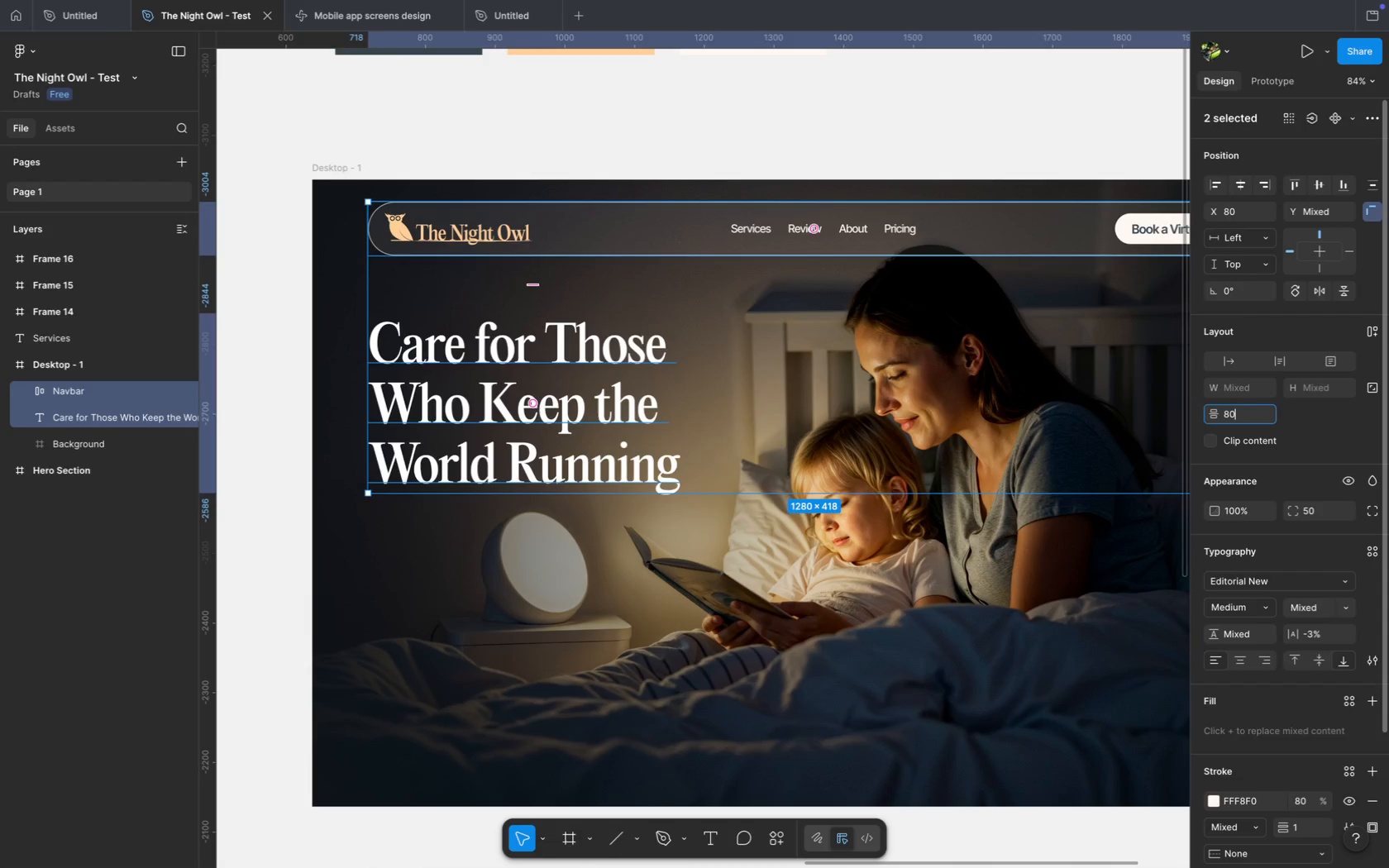 
key(Enter)
 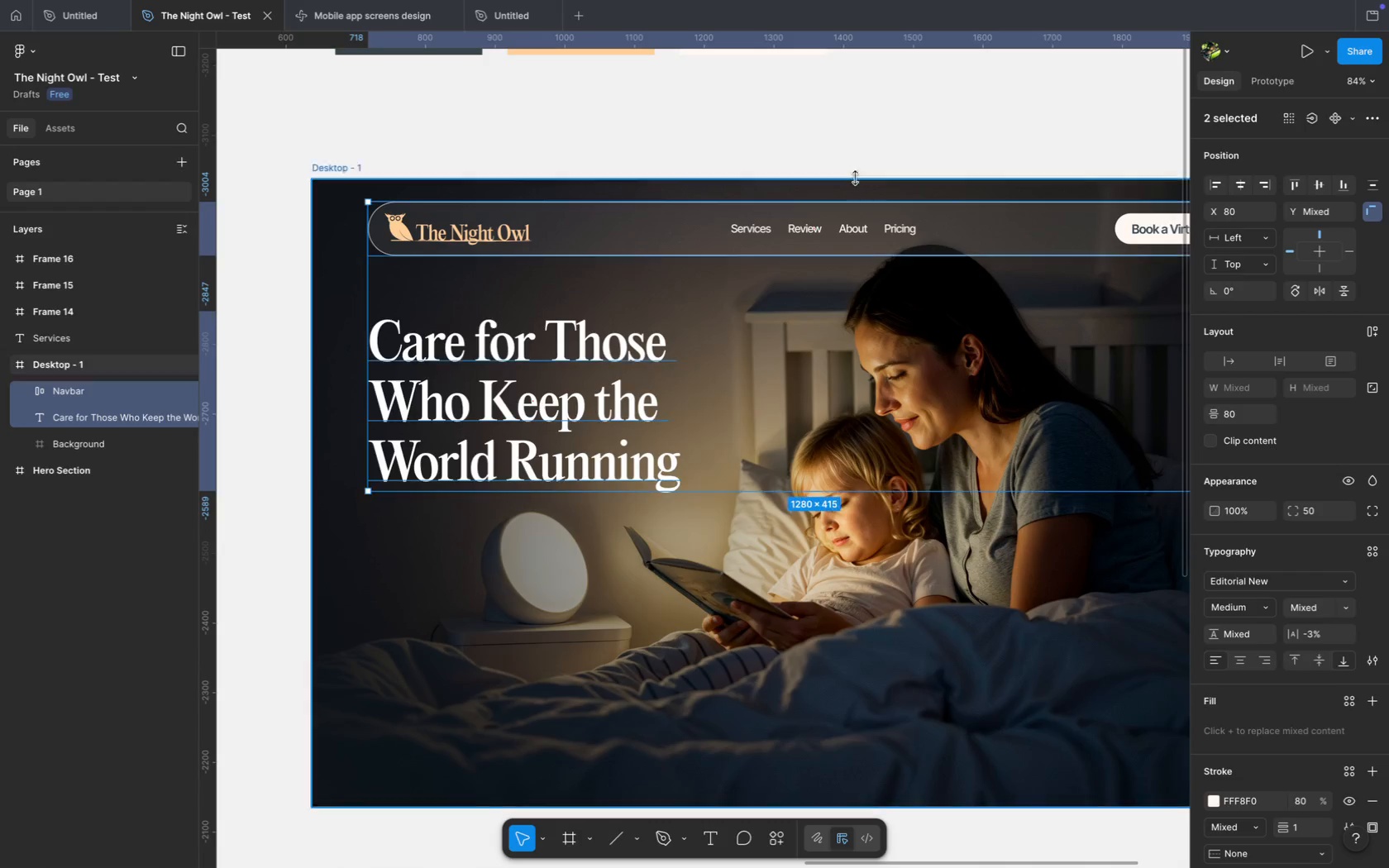 
left_click([807, 115])
 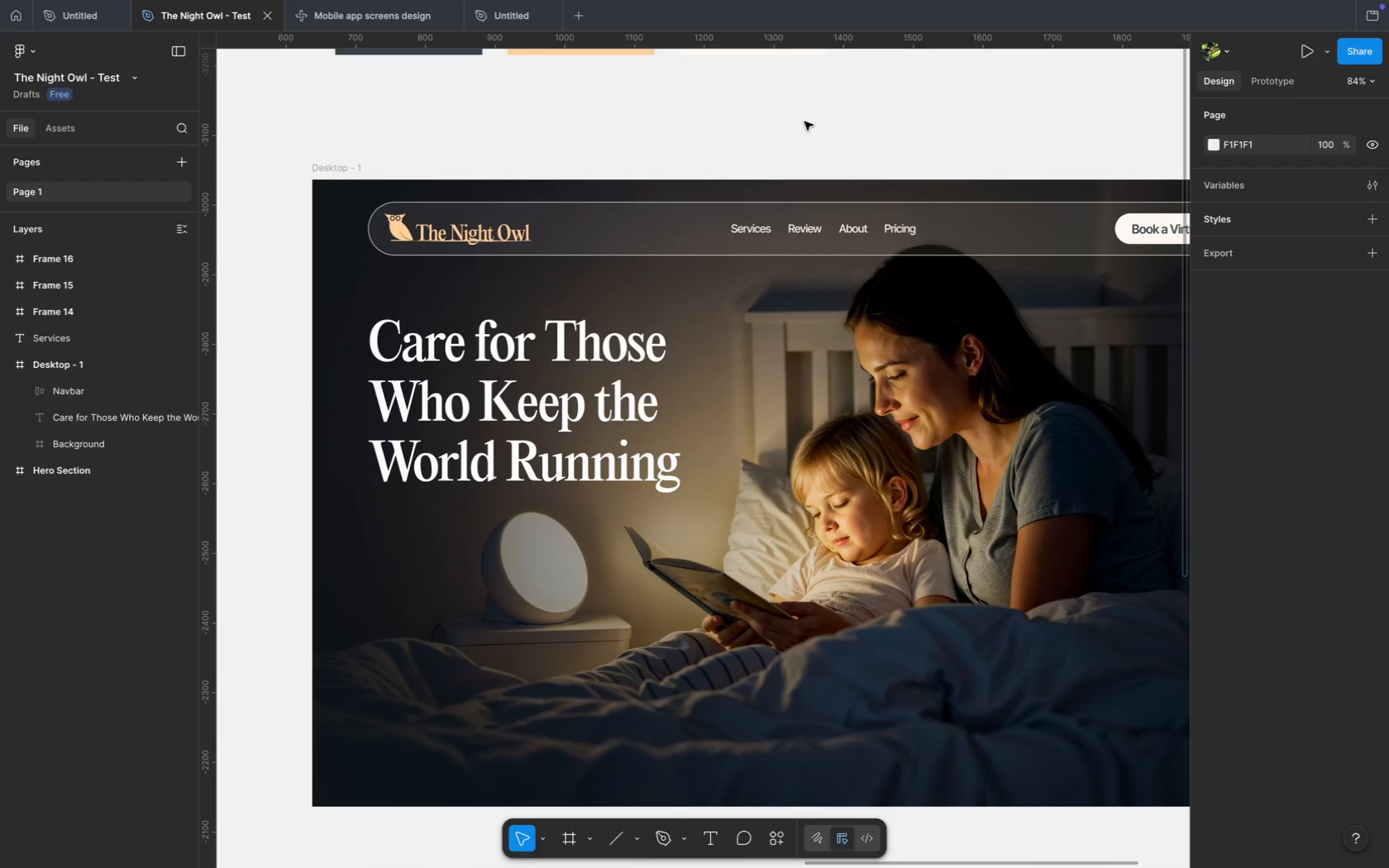 
wait(5.3)
 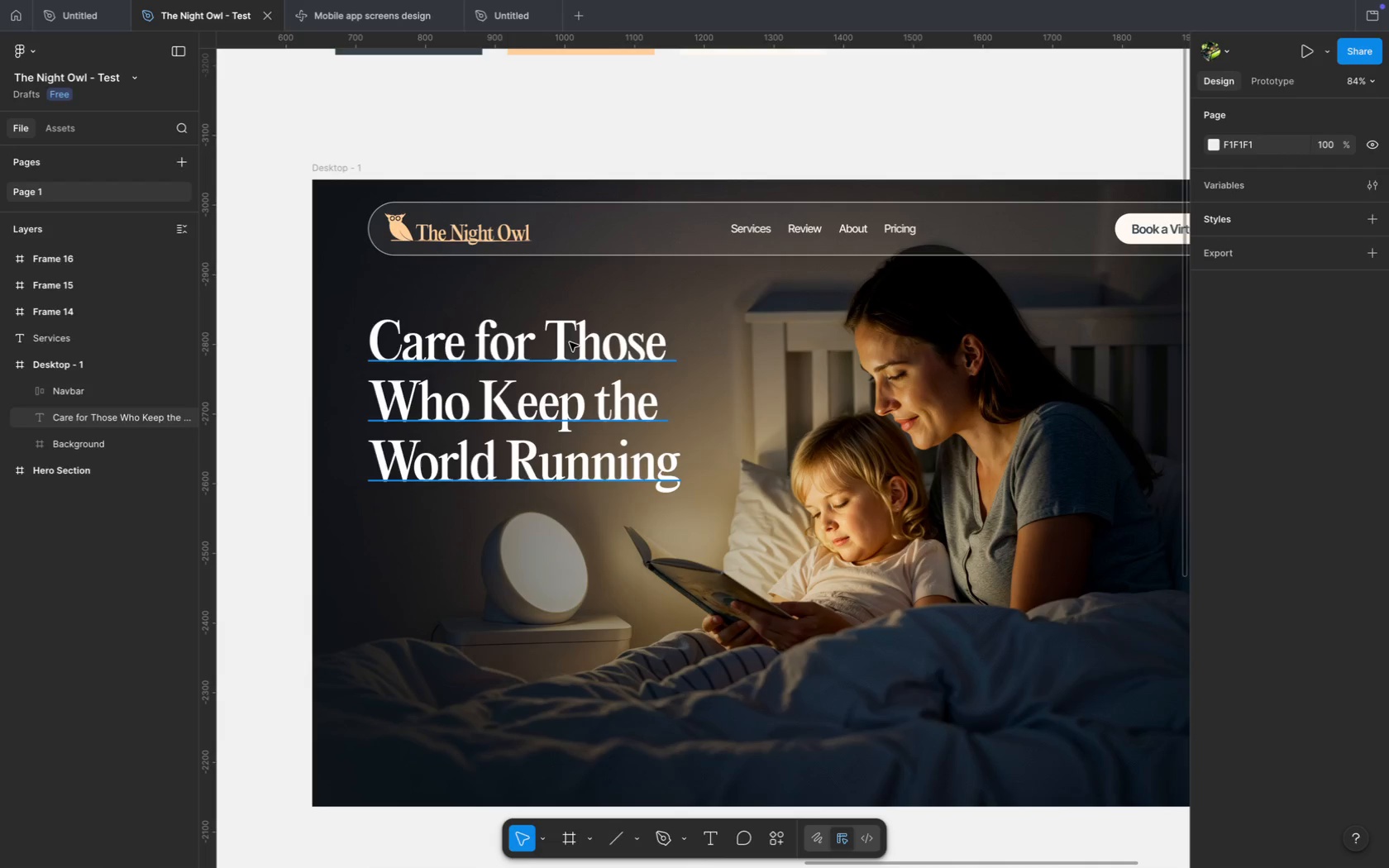 
left_click([570, 341])
 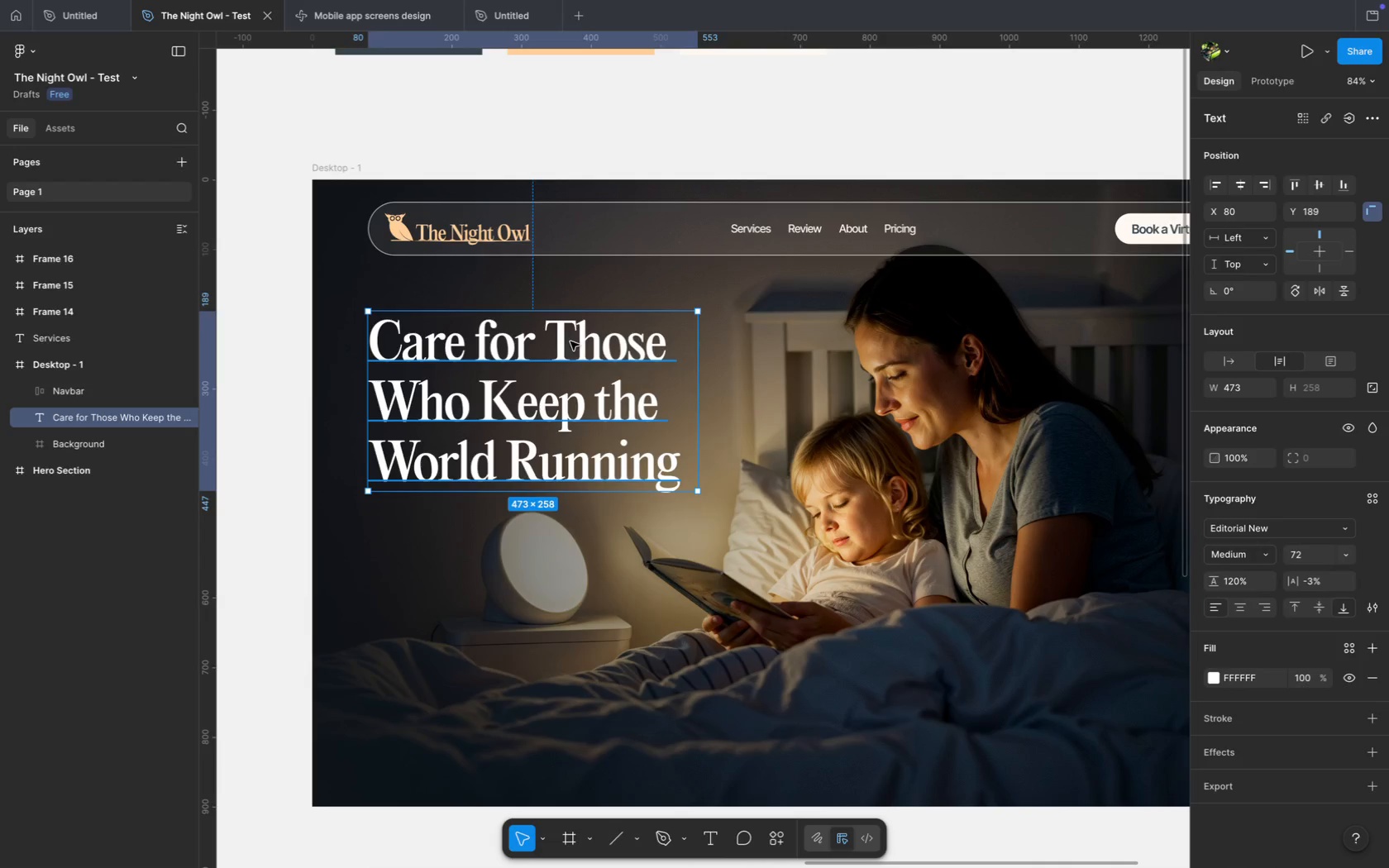 
type(GG)
 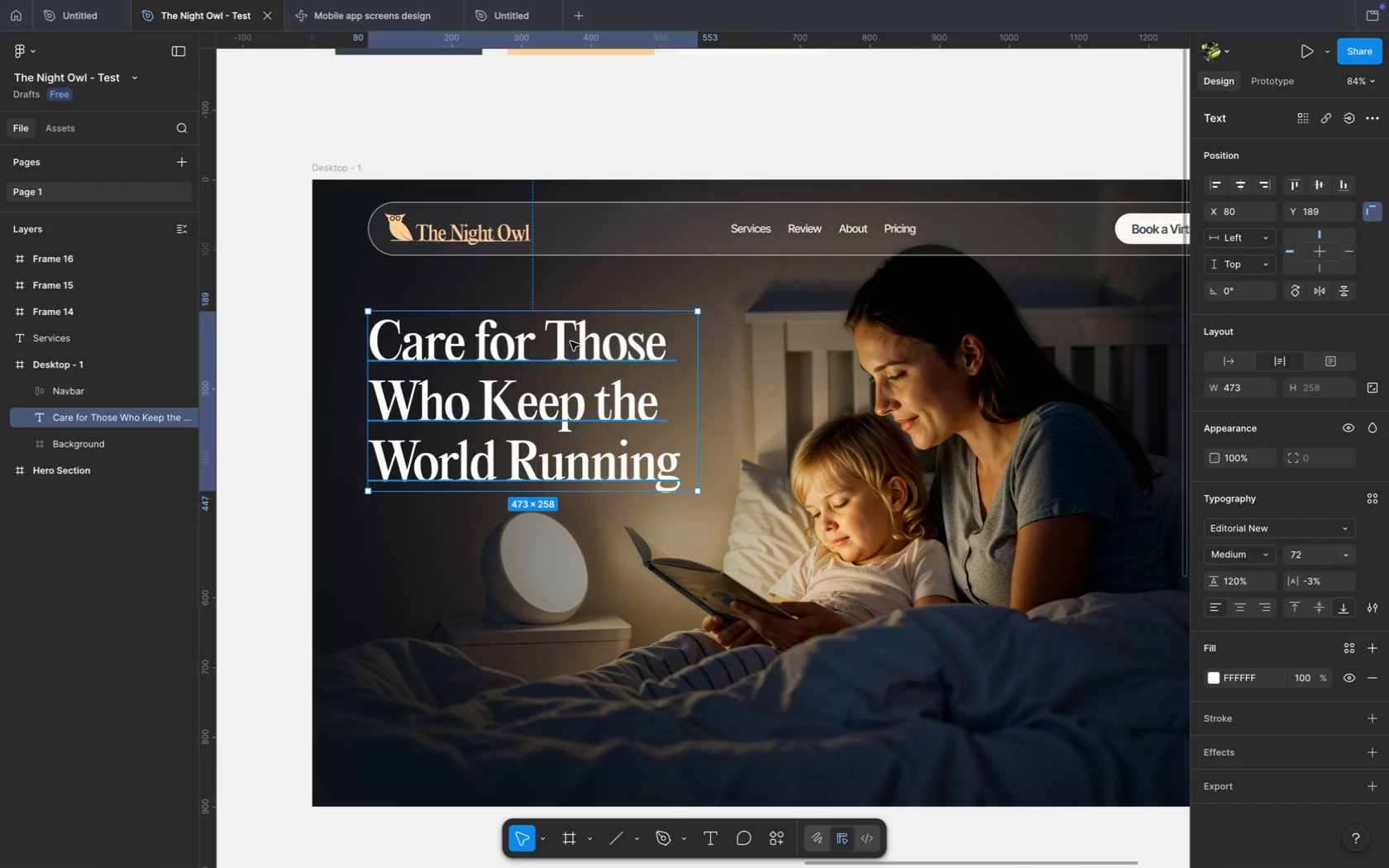 
left_click_drag(start_coordinate=[699, 379], to_coordinate=[694, 379])
 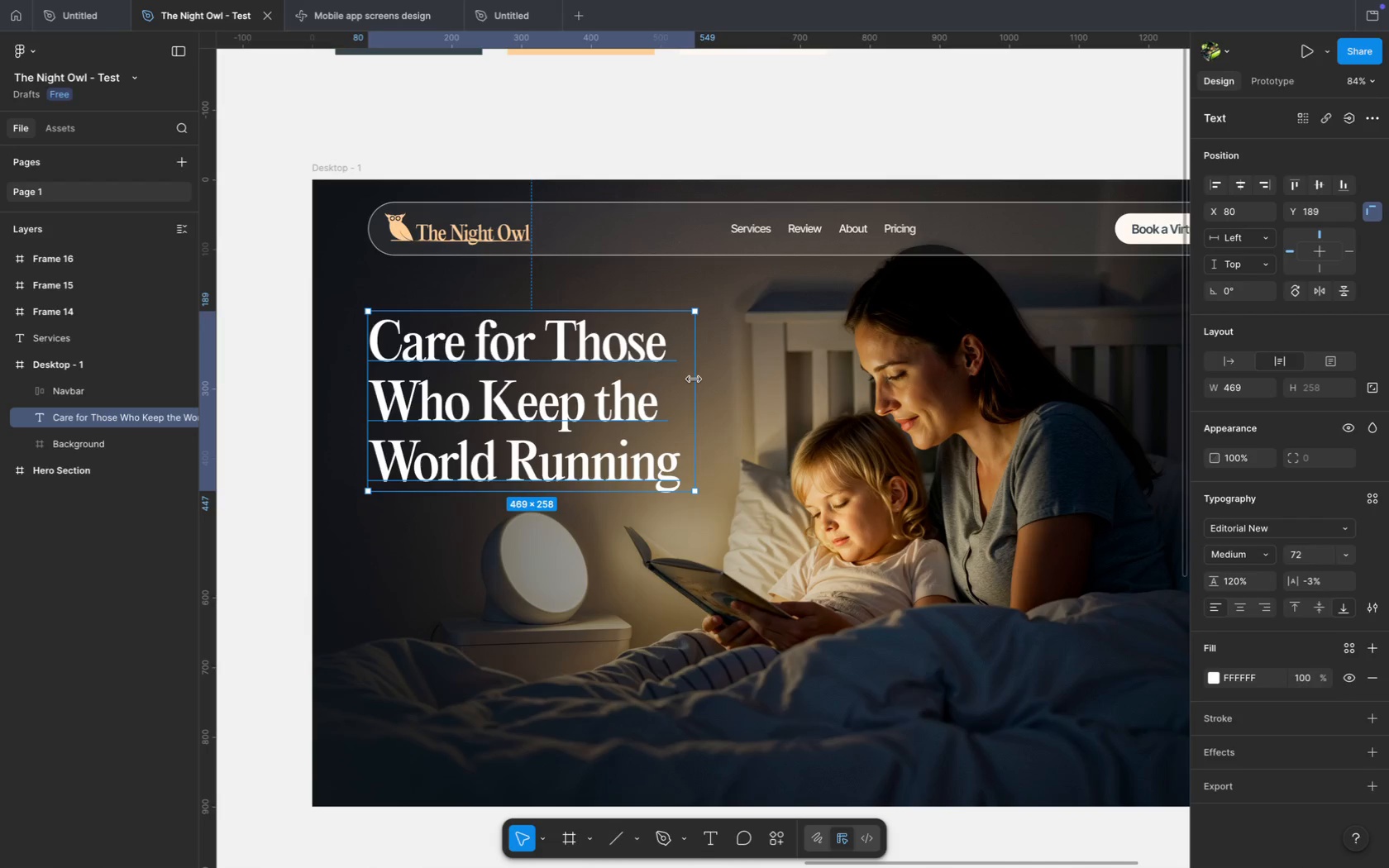 
left_click([526, 121])
 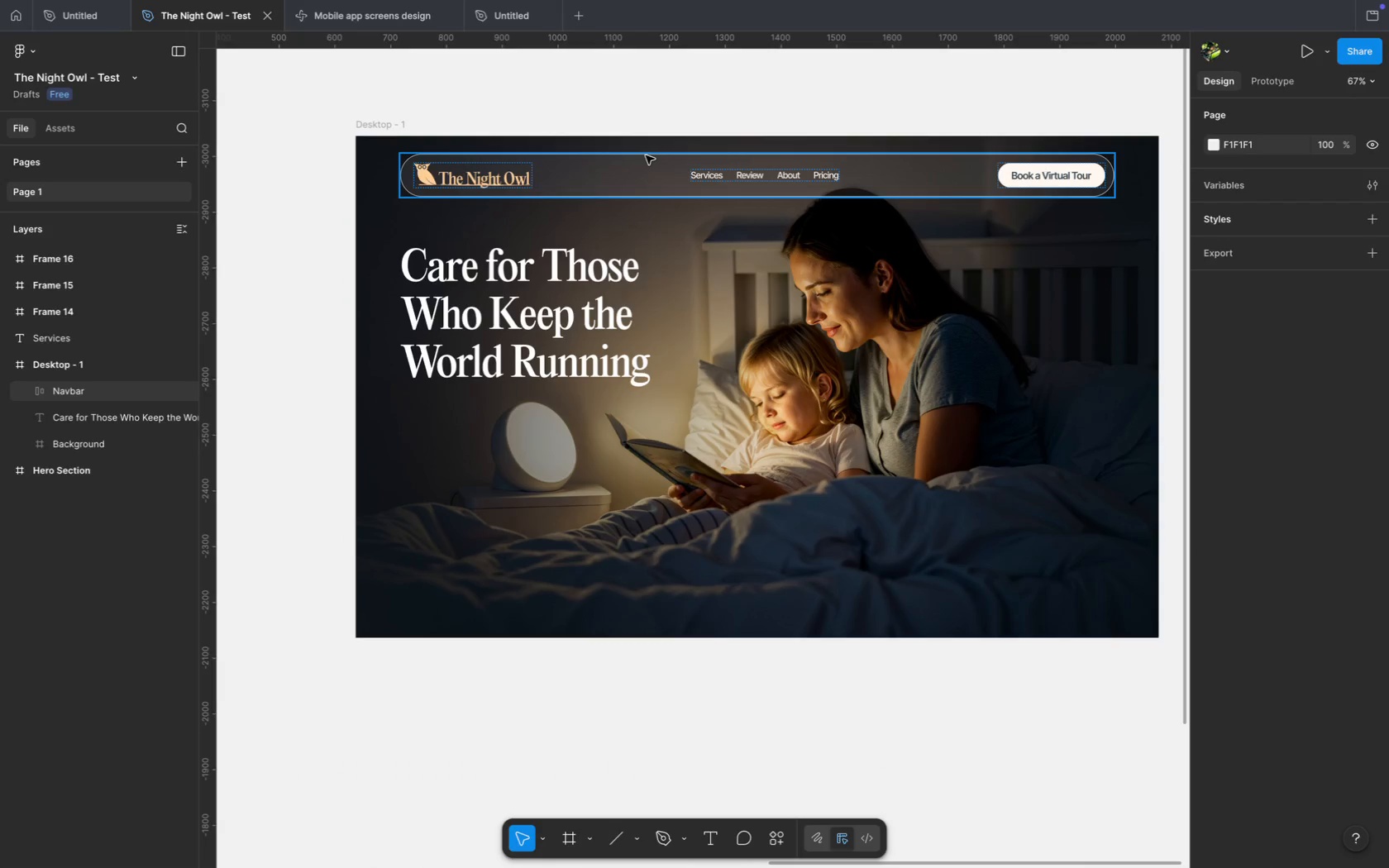 
hold_key(key=OptionLeft, duration=0.75)
scroll: coordinate [529, 135], scroll_direction: down, amount: 3.0
 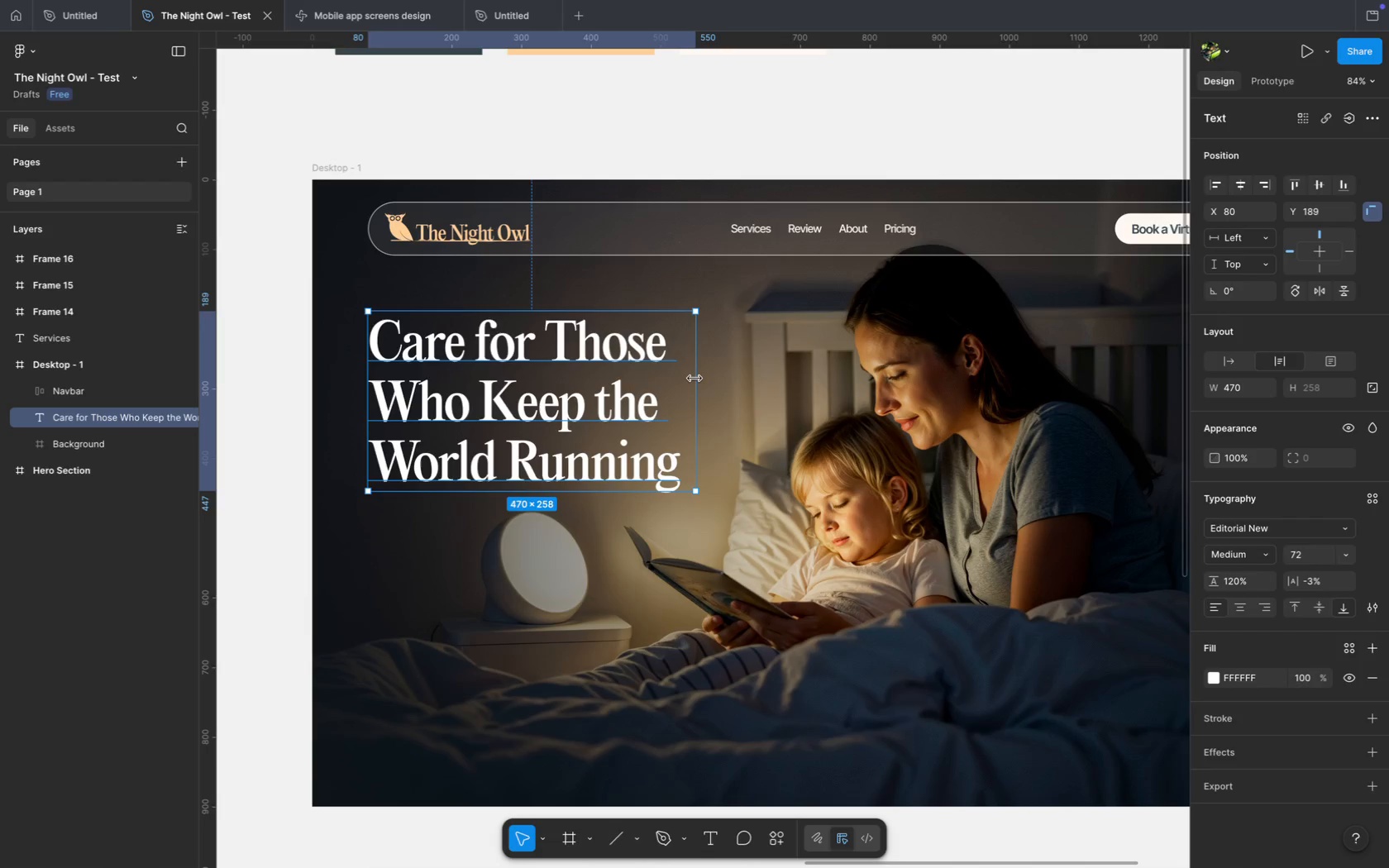 
hold_key(key=CommandLeft, duration=1.73)
scroll: coordinate [529, 135], scroll_direction: down, amount: 2.0
 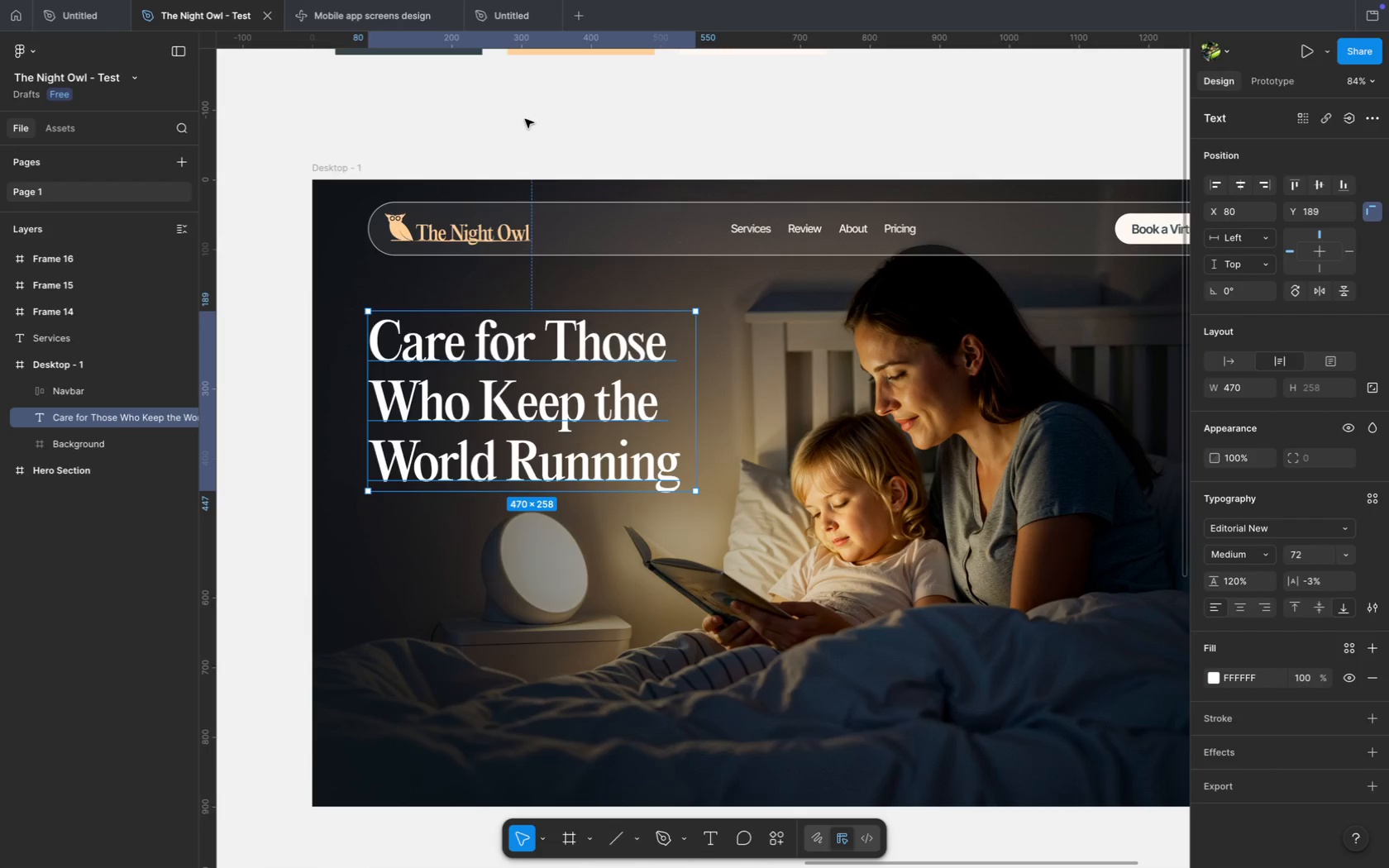 
key(Fn)
 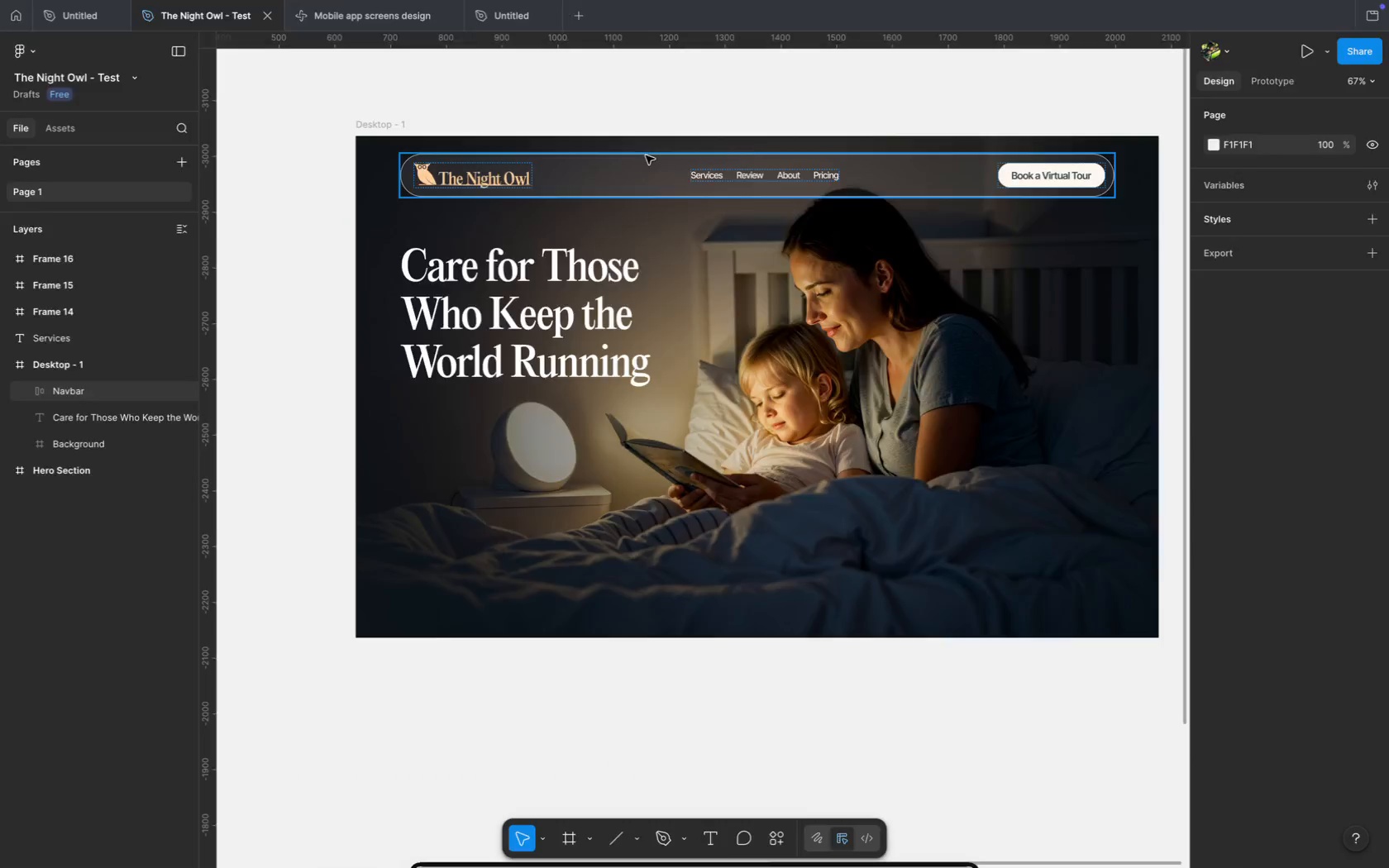 
left_click([459, 407])